 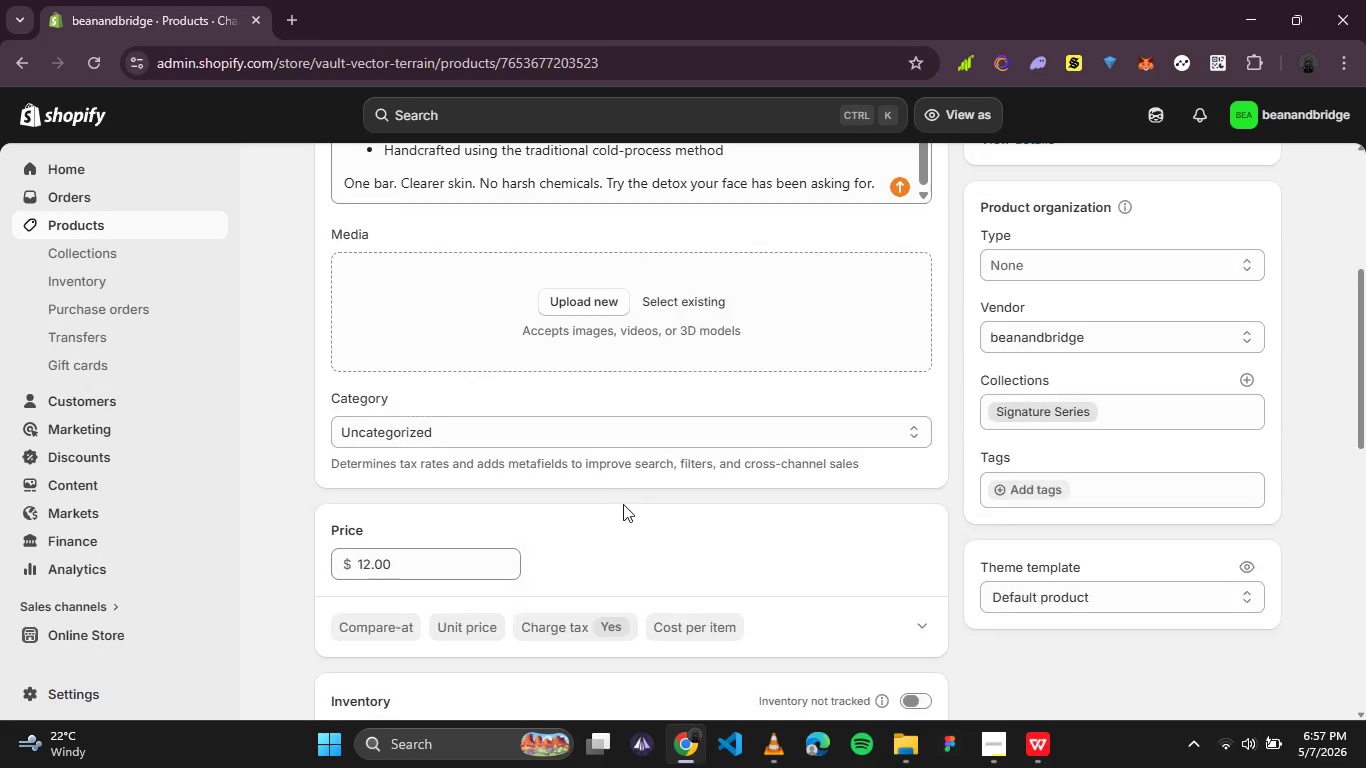 
scroll: coordinate [623, 504], scroll_direction: none, amount: 0.0
 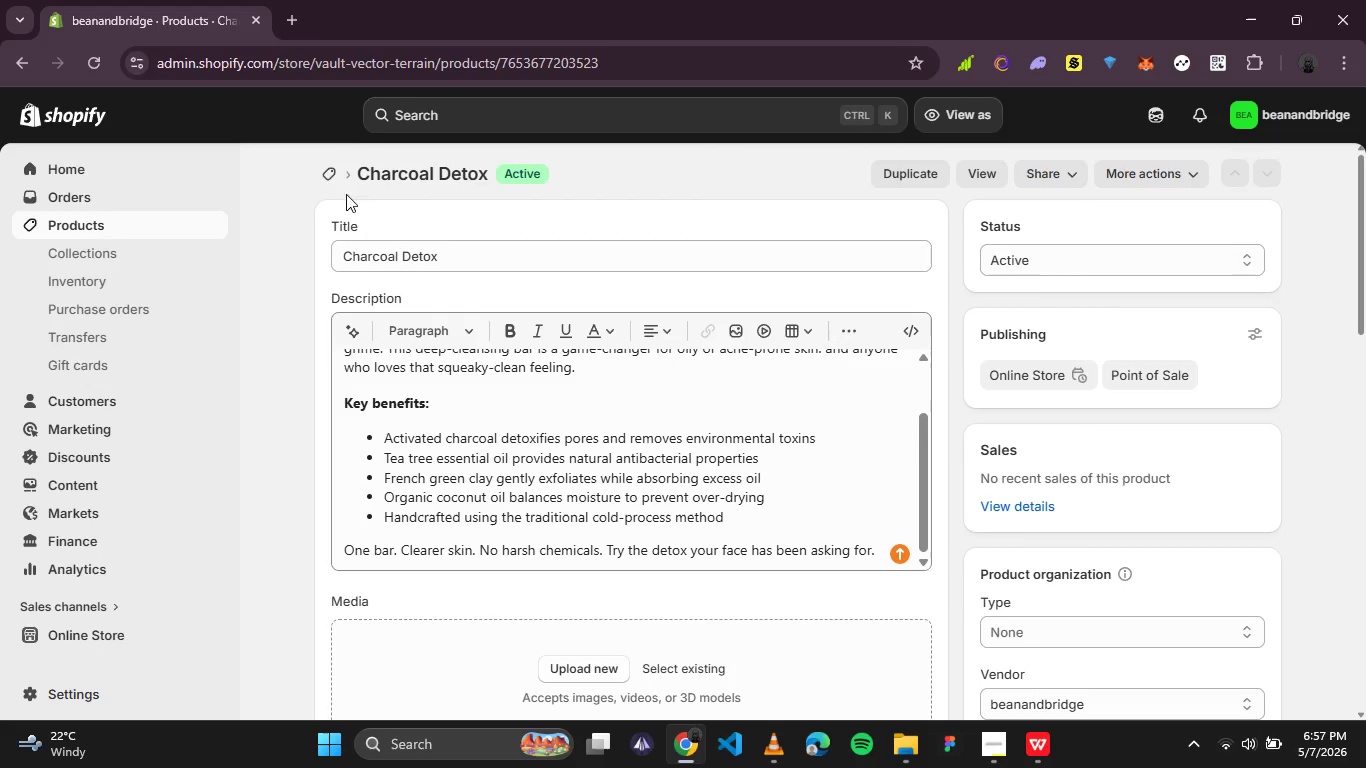 
left_click([335, 178])
 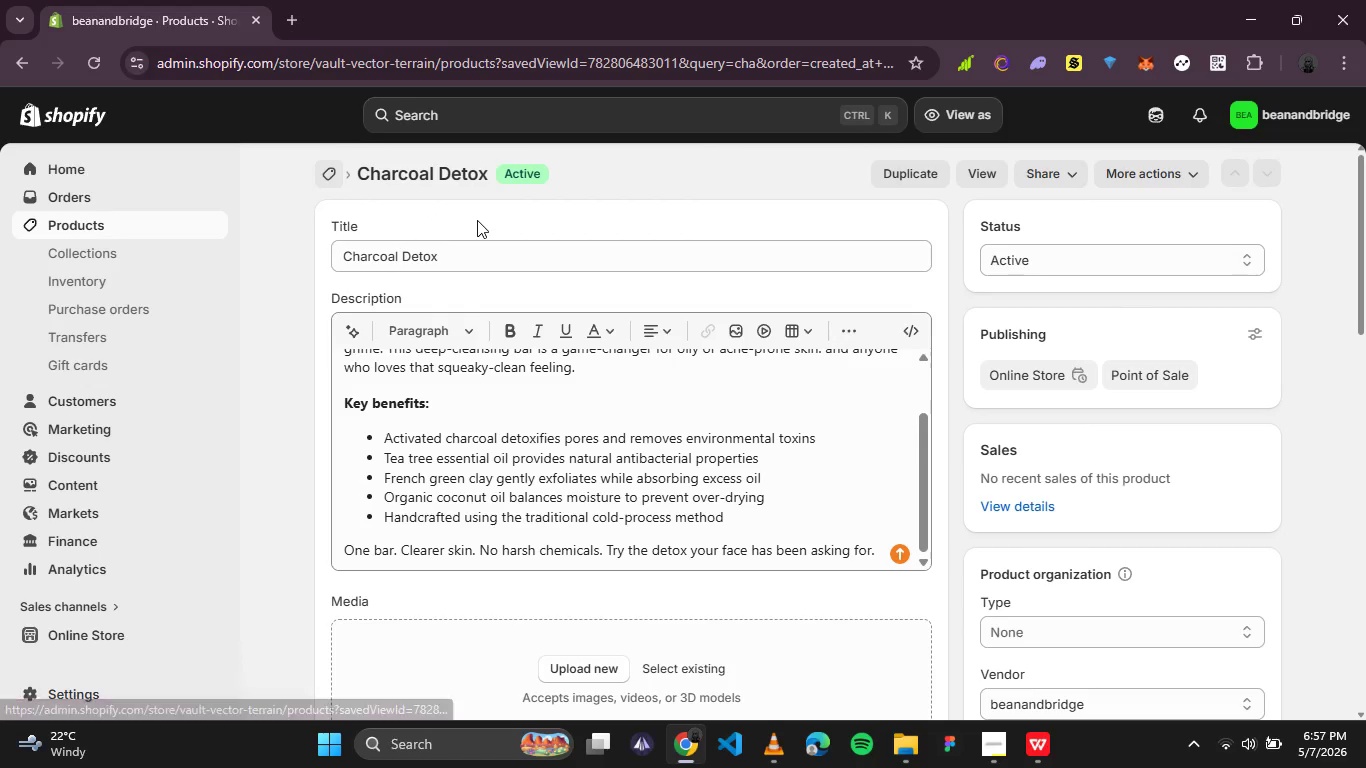 
mouse_move([440, 182])
 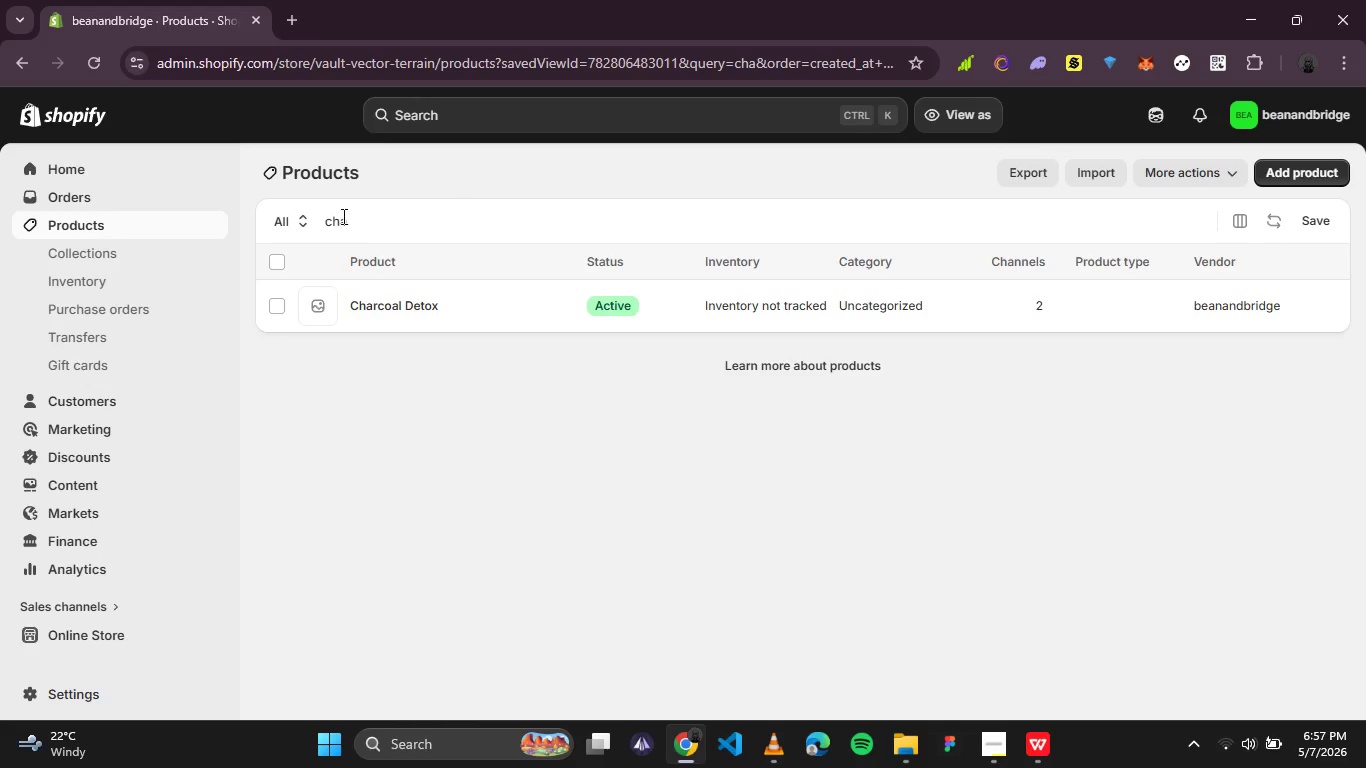 
left_click([340, 215])
 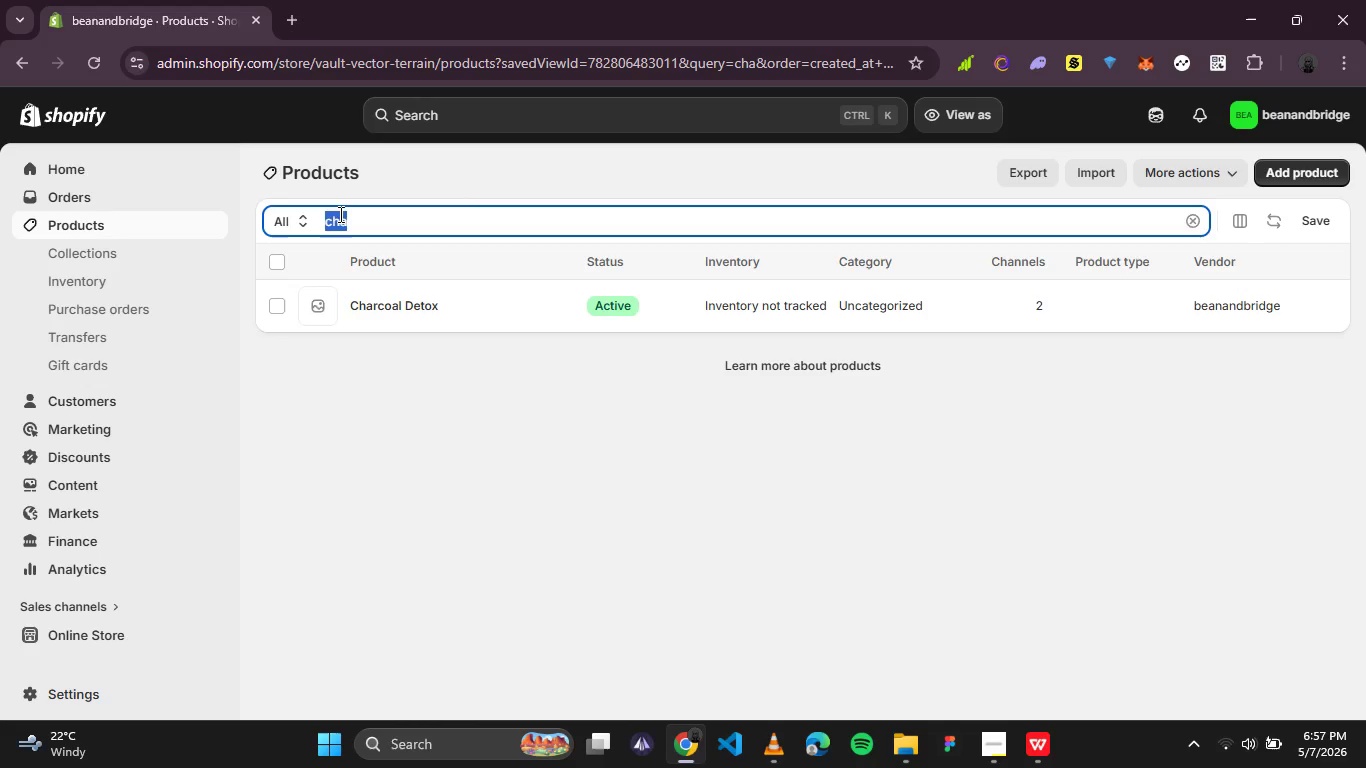 
type(citrus)
 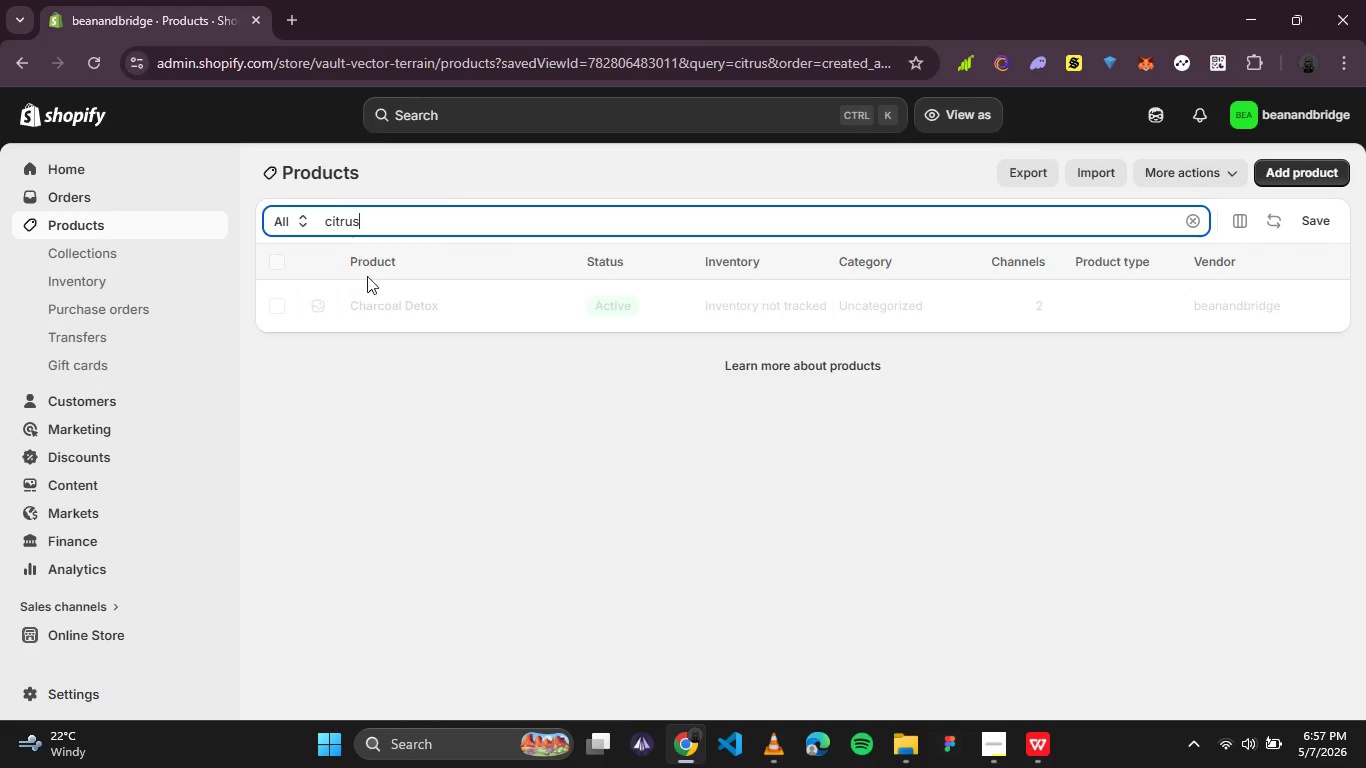 
left_click([384, 306])
 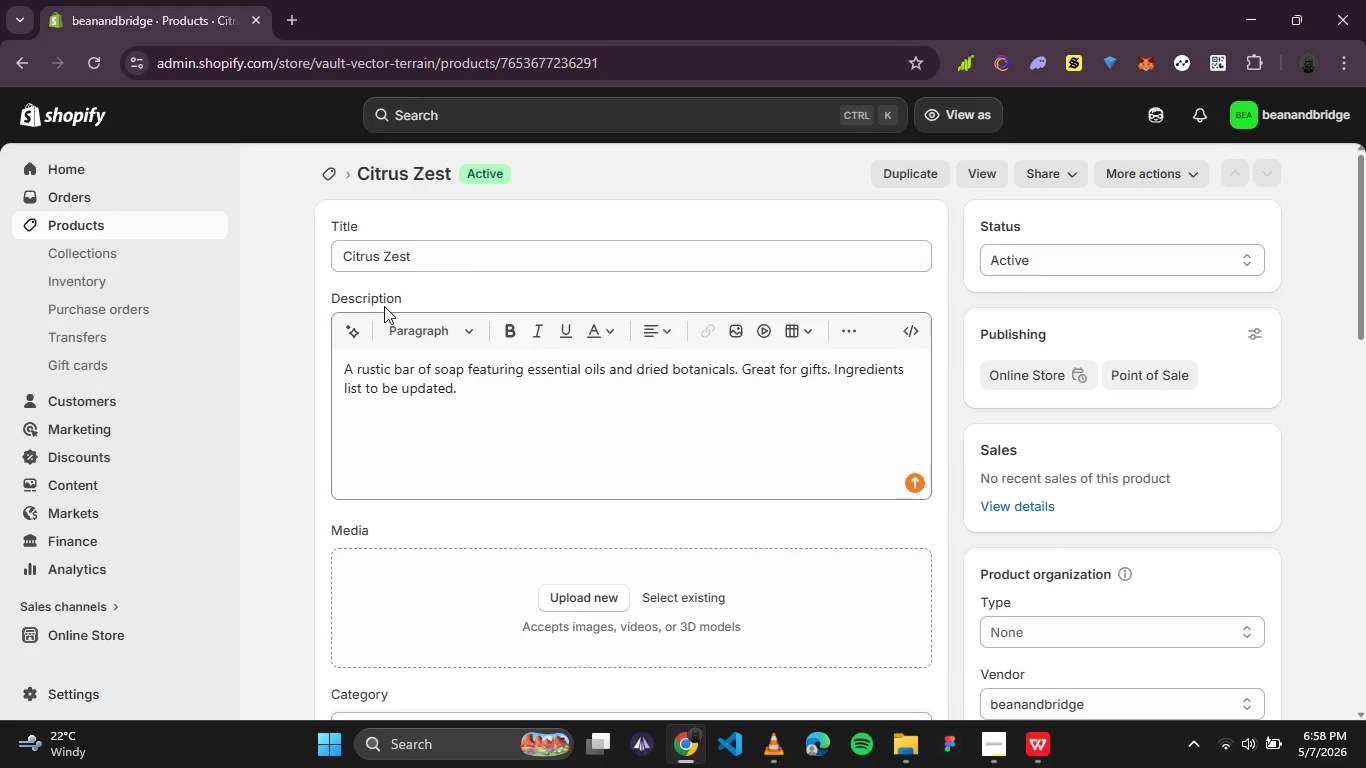 
wait(74.8)
 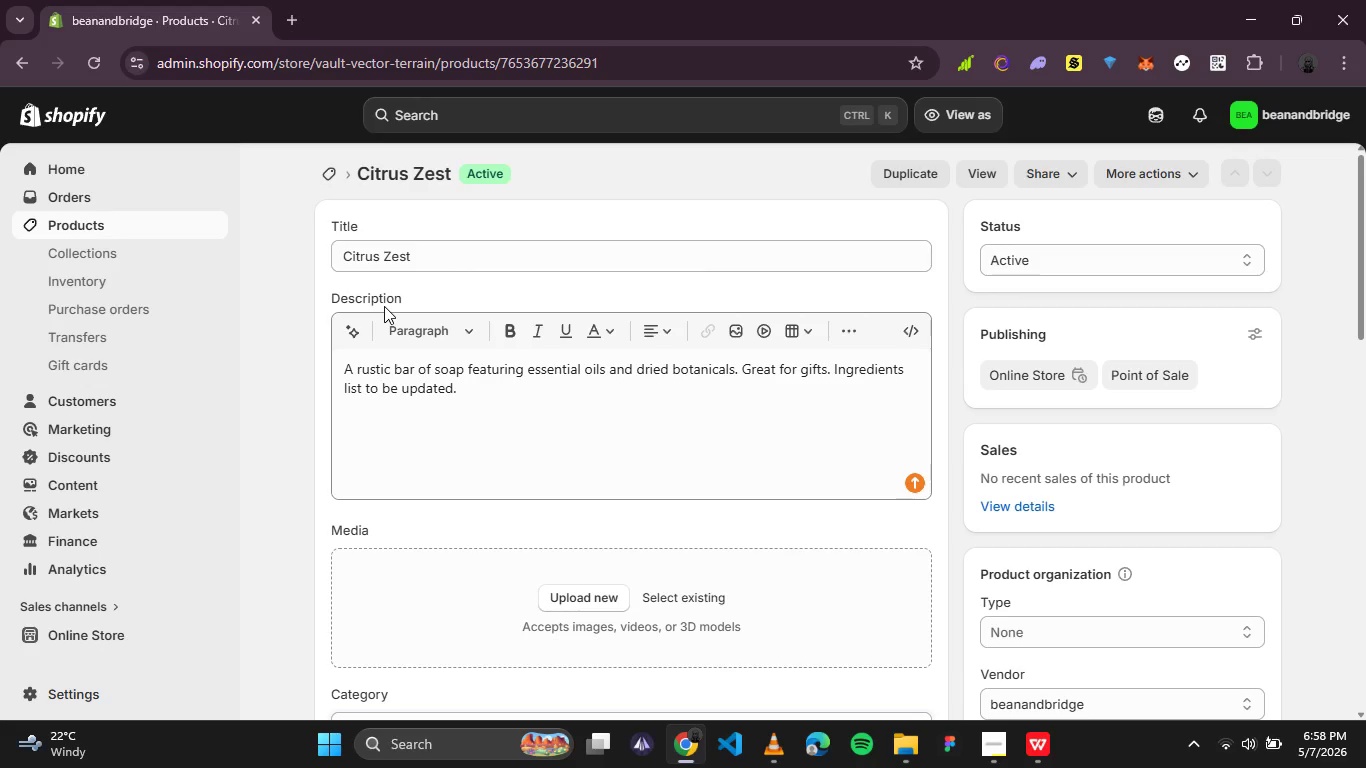 
left_click([476, 207])
 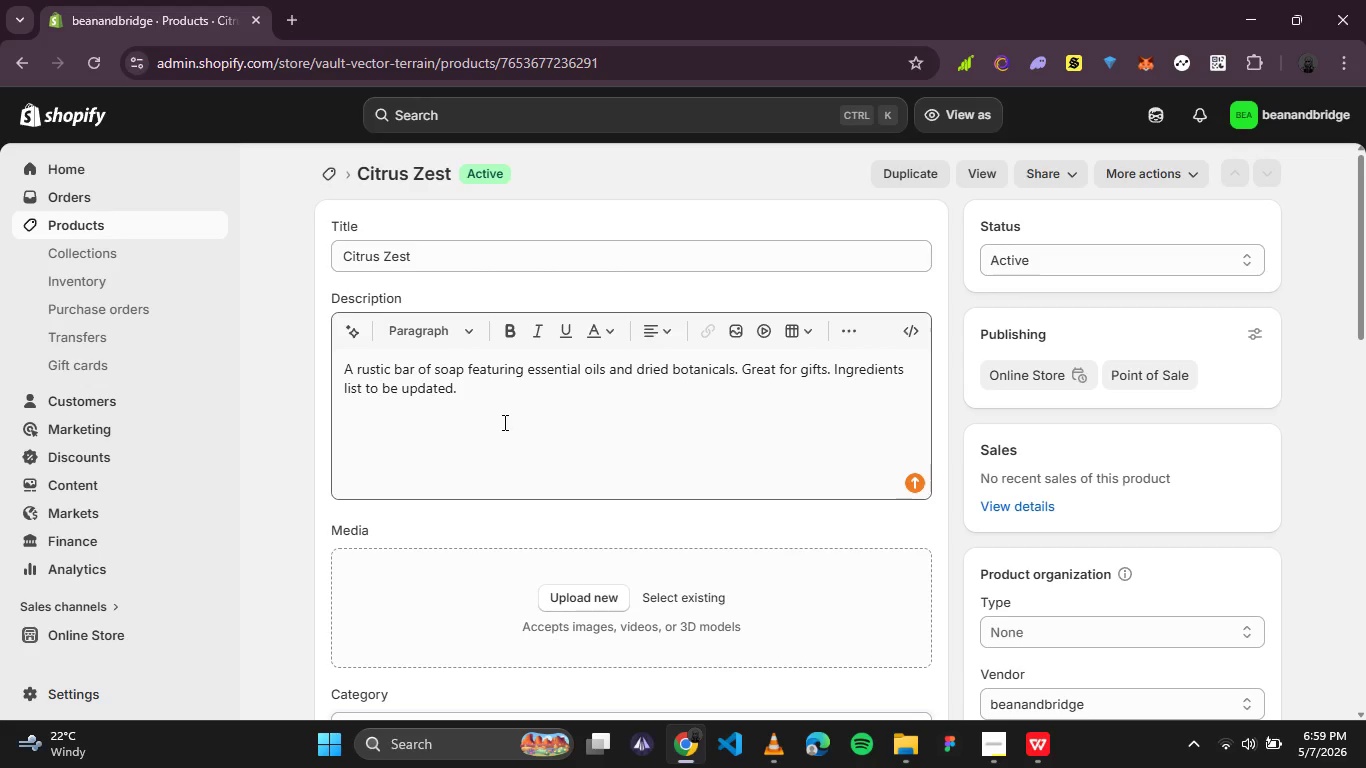 
left_click_drag(start_coordinate=[505, 413], to_coordinate=[331, 376])
 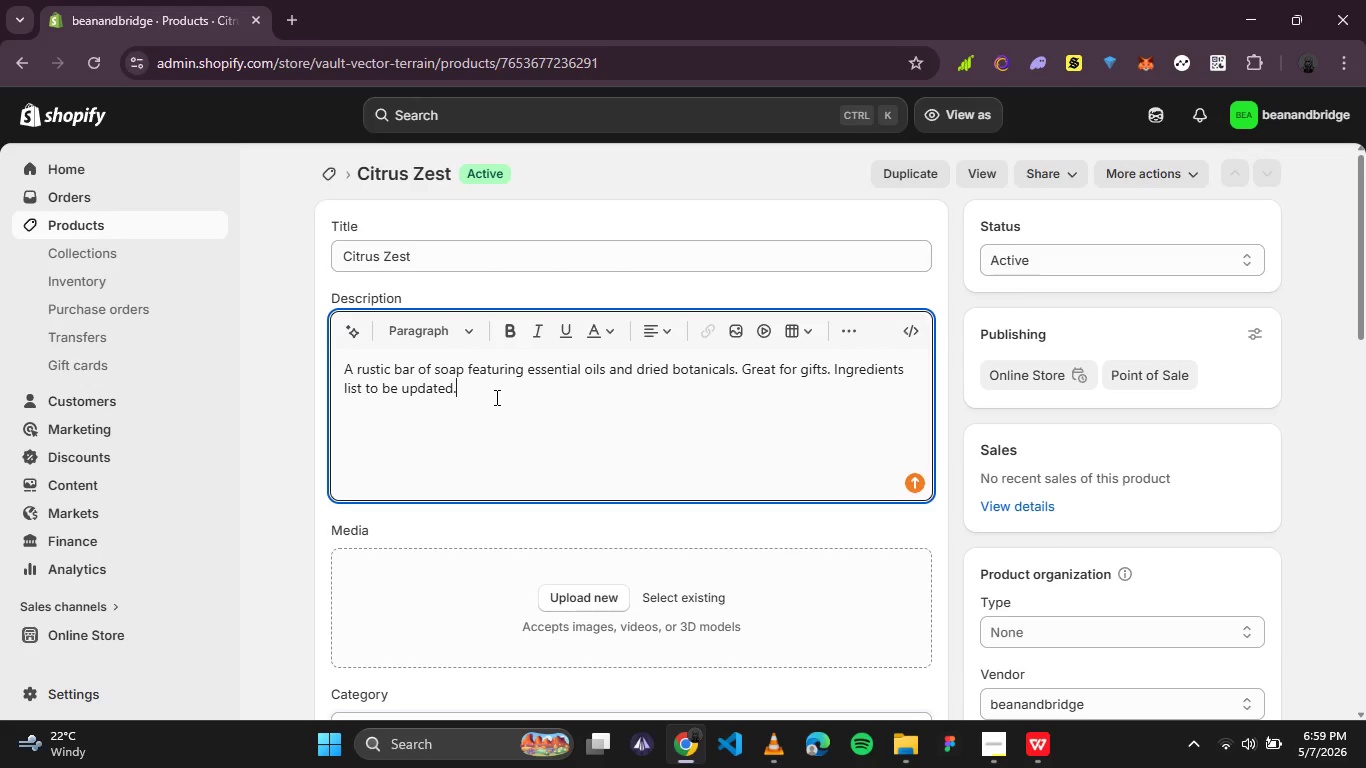 
left_click_drag(start_coordinate=[495, 397], to_coordinate=[245, 374])
 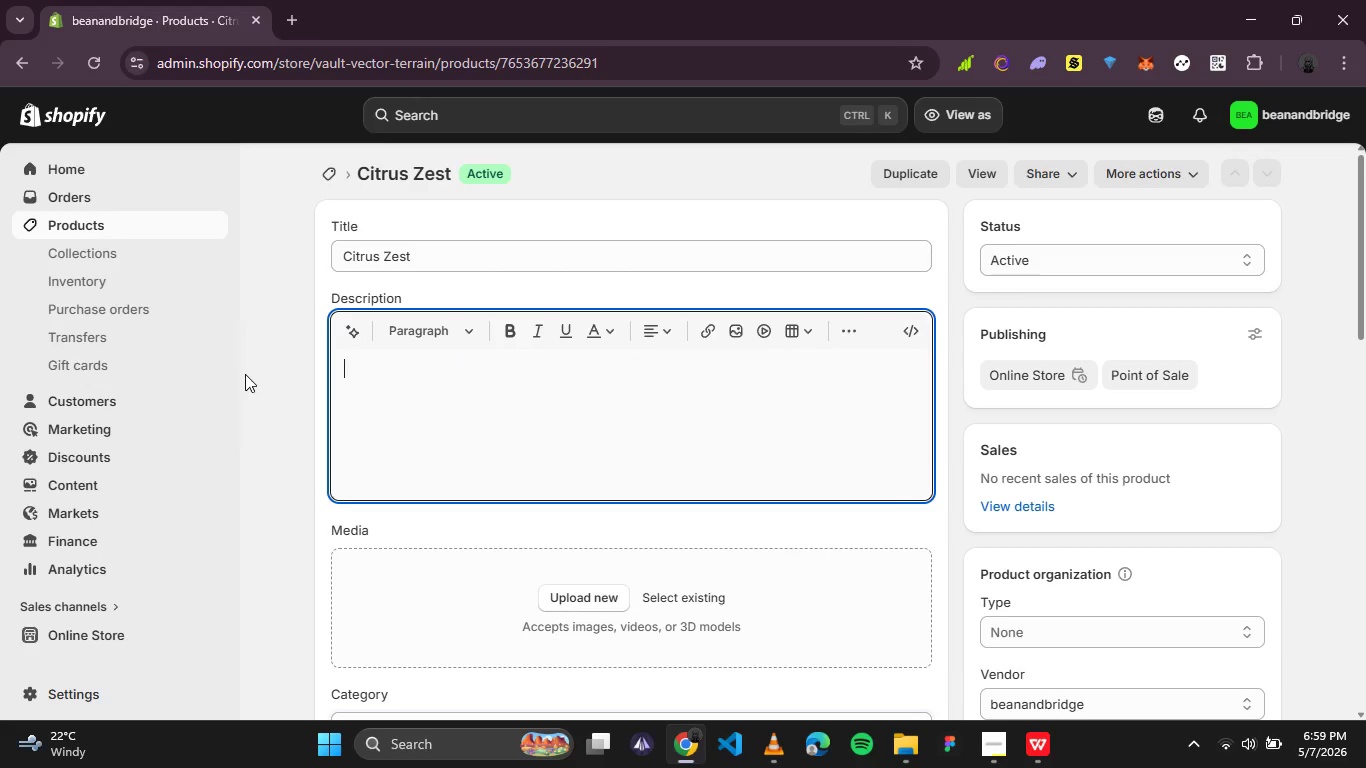 
key(Backspace)
 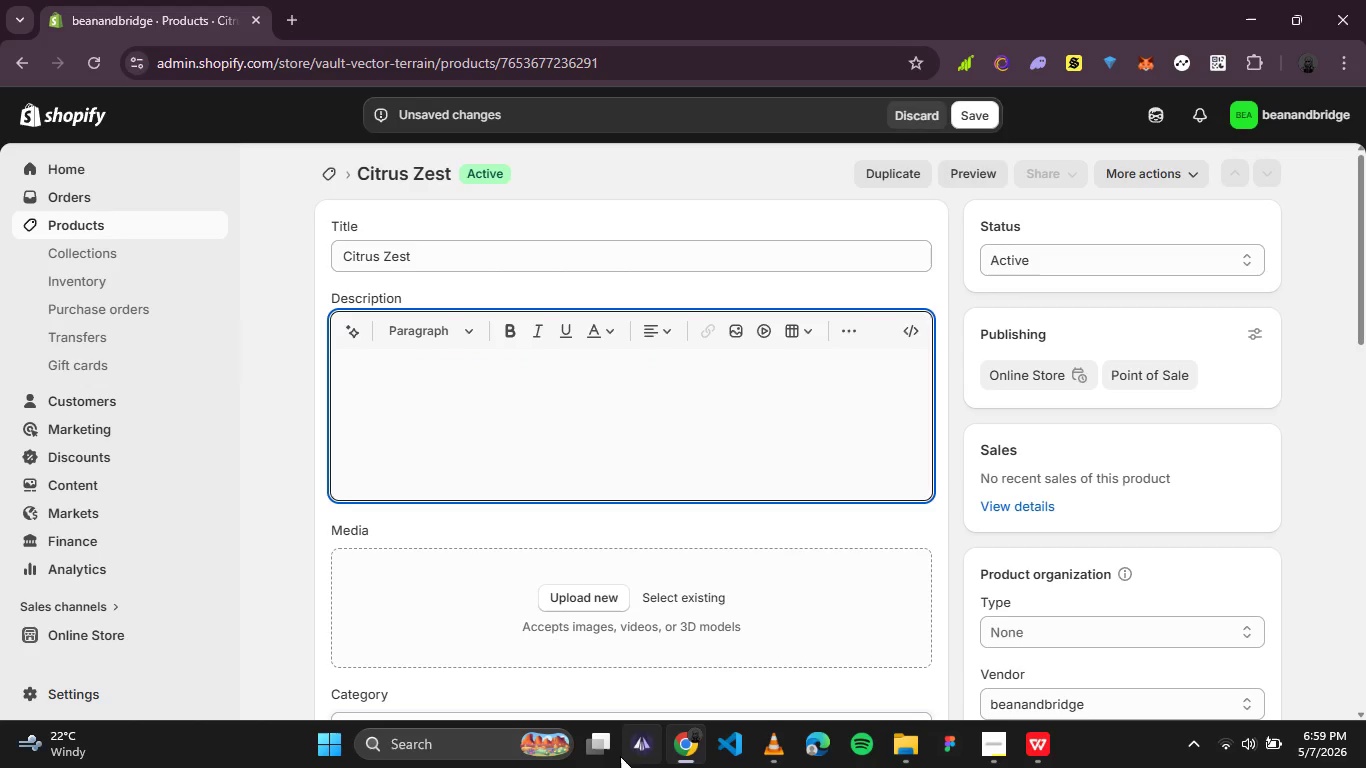 
left_click([642, 752])
 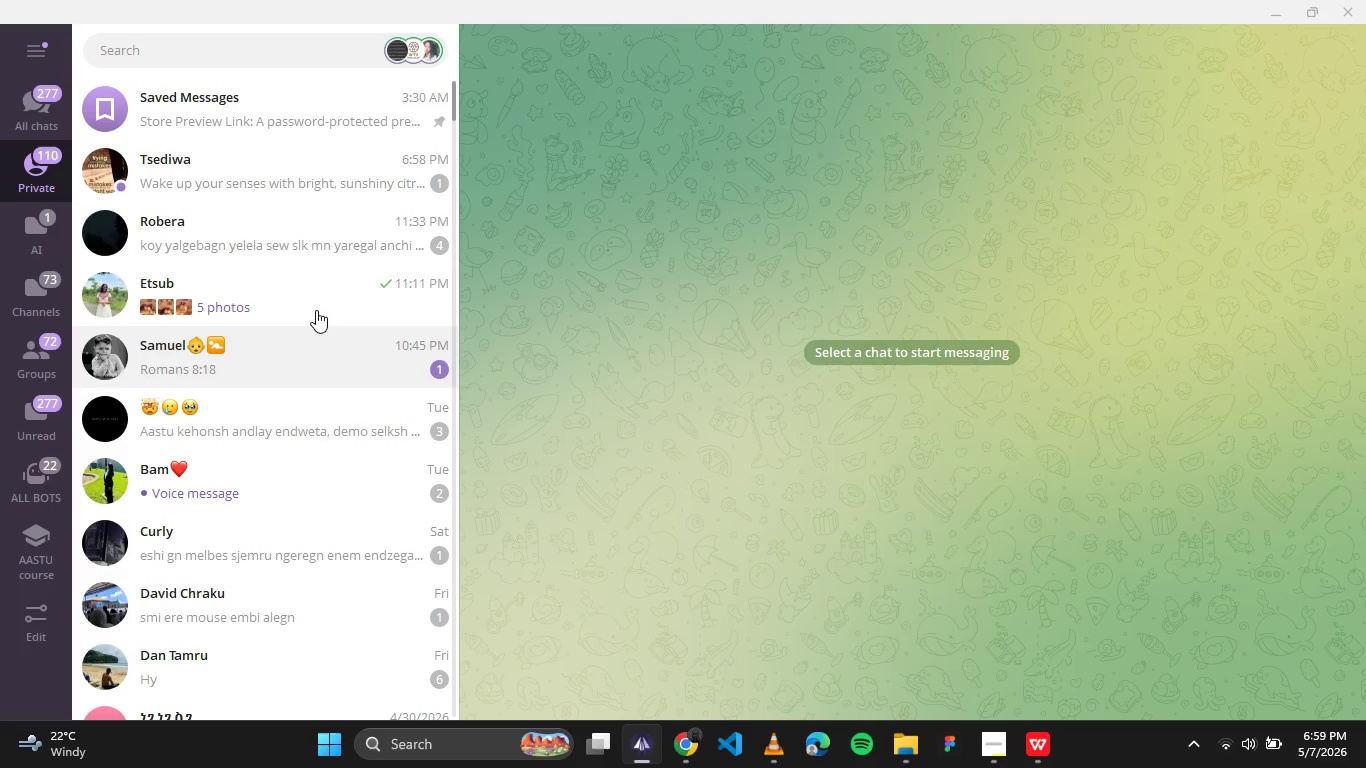 
left_click([314, 189])
 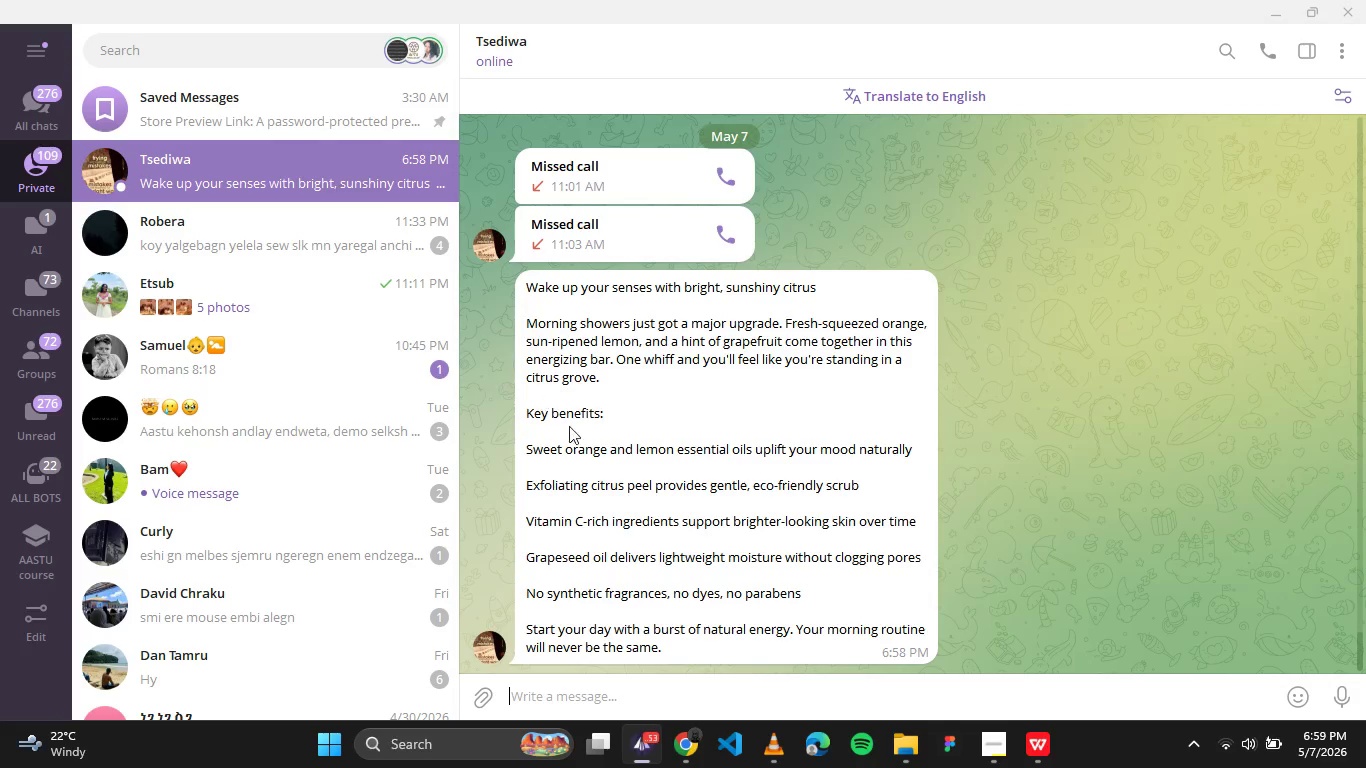 
right_click([588, 427])
 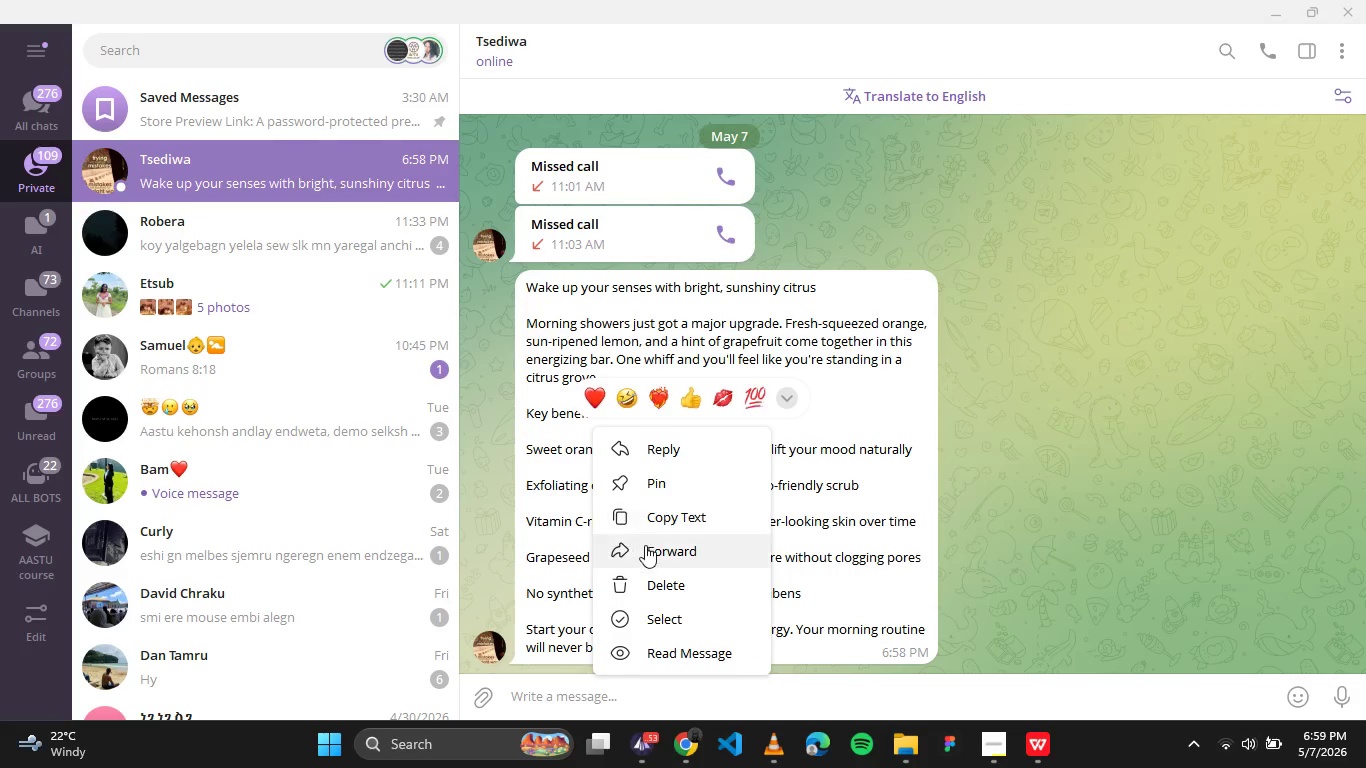 
left_click([663, 517])
 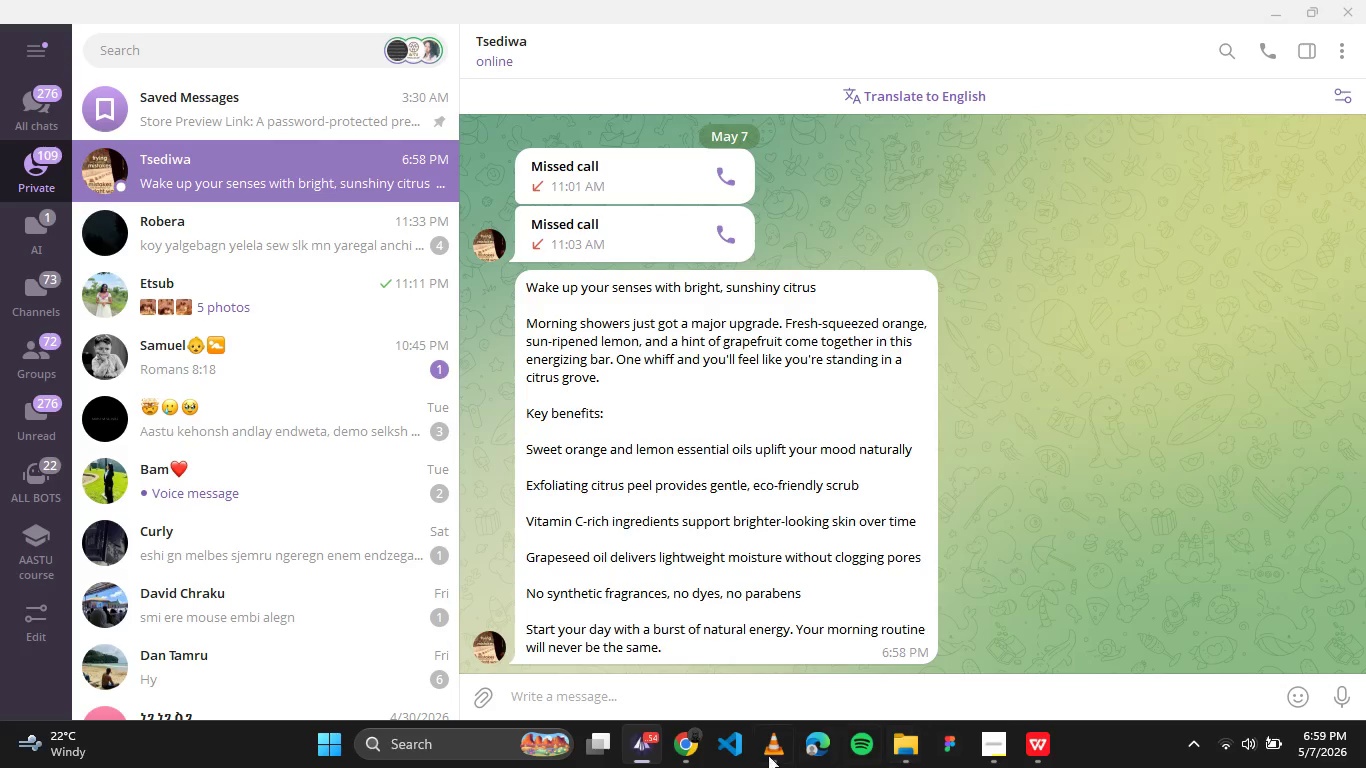 
left_click([694, 748])
 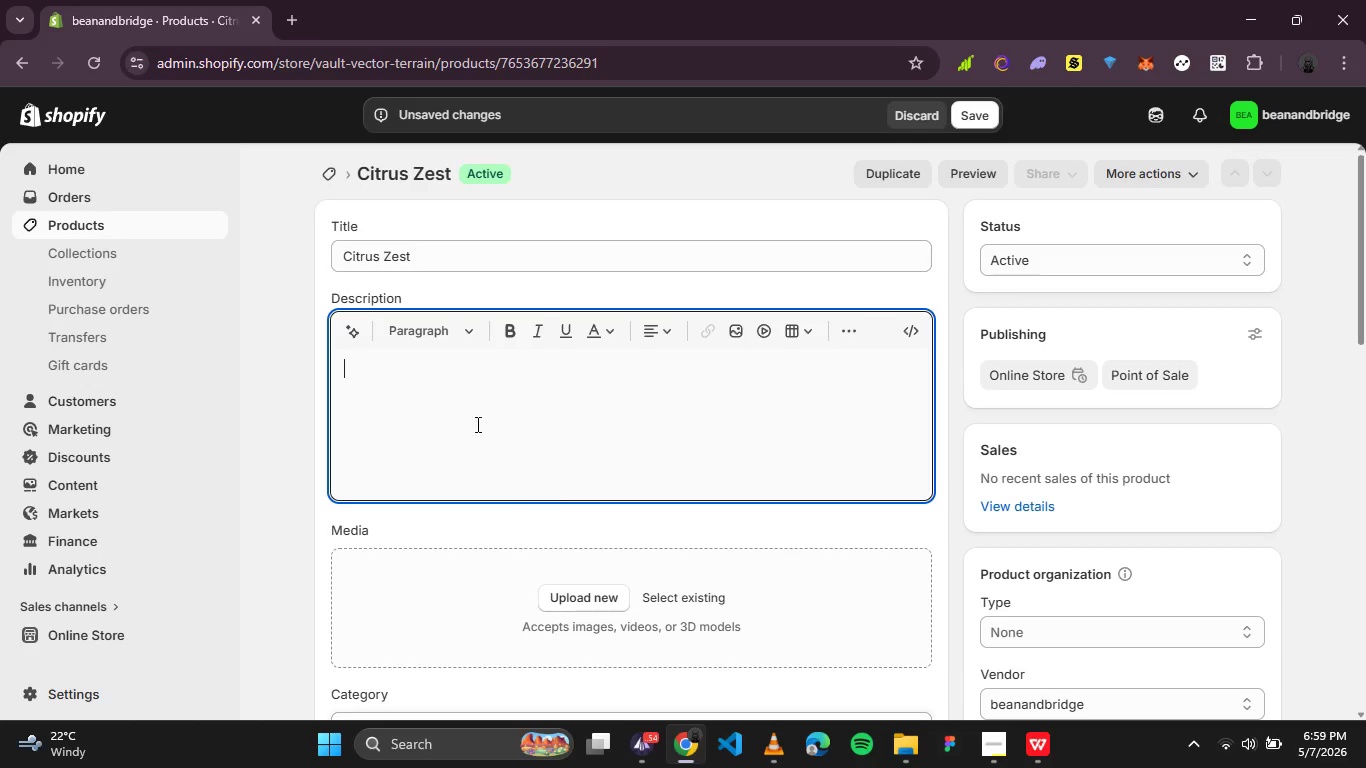 
key(Control+V)
 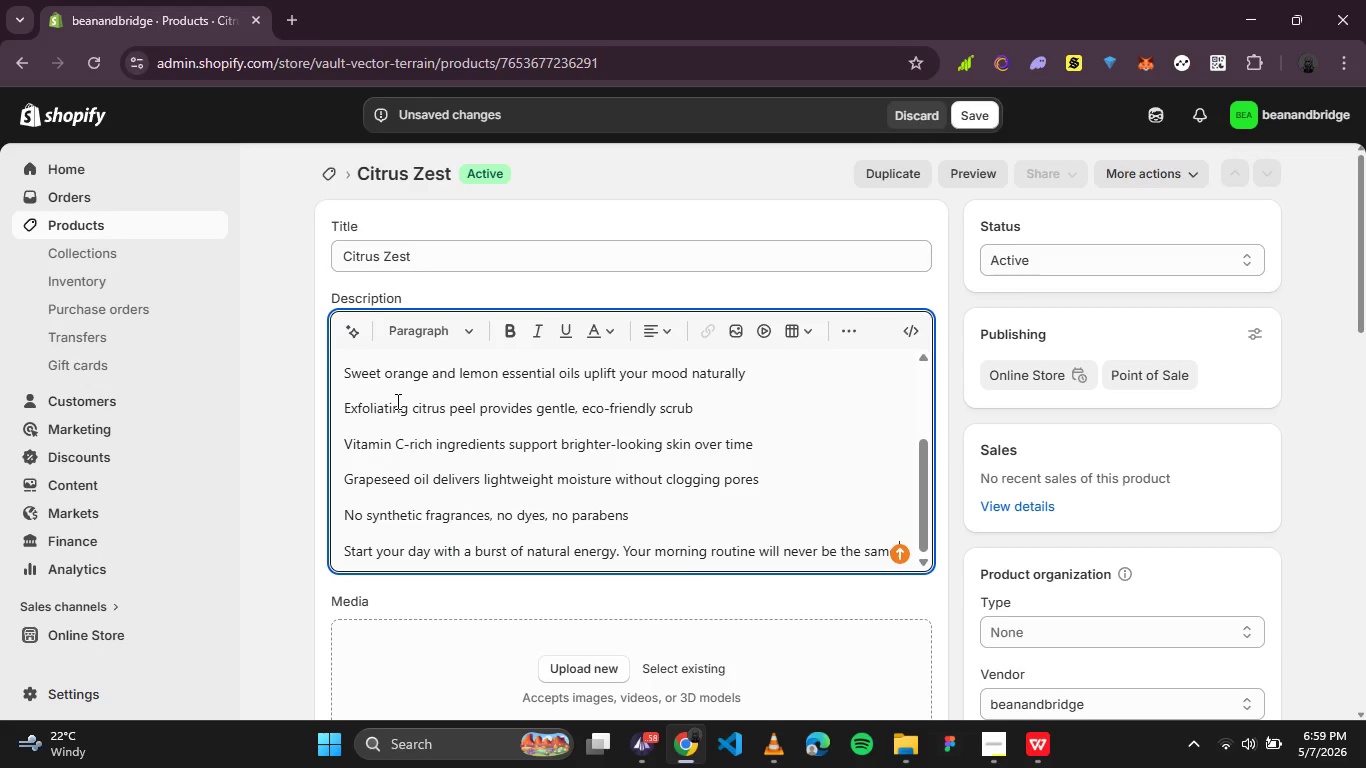 
scroll: coordinate [418, 382], scroll_direction: up, amount: 5.0
 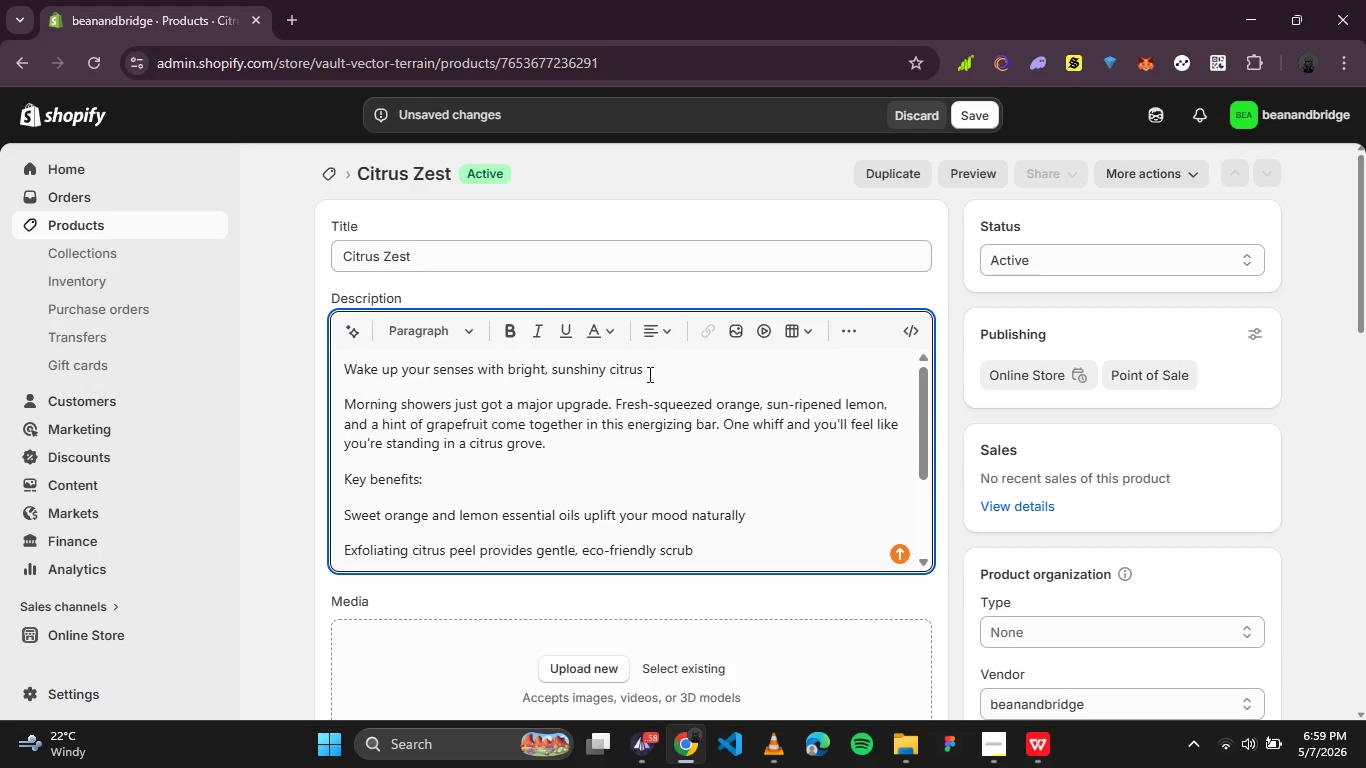 
left_click_drag(start_coordinate=[648, 374], to_coordinate=[346, 361])
 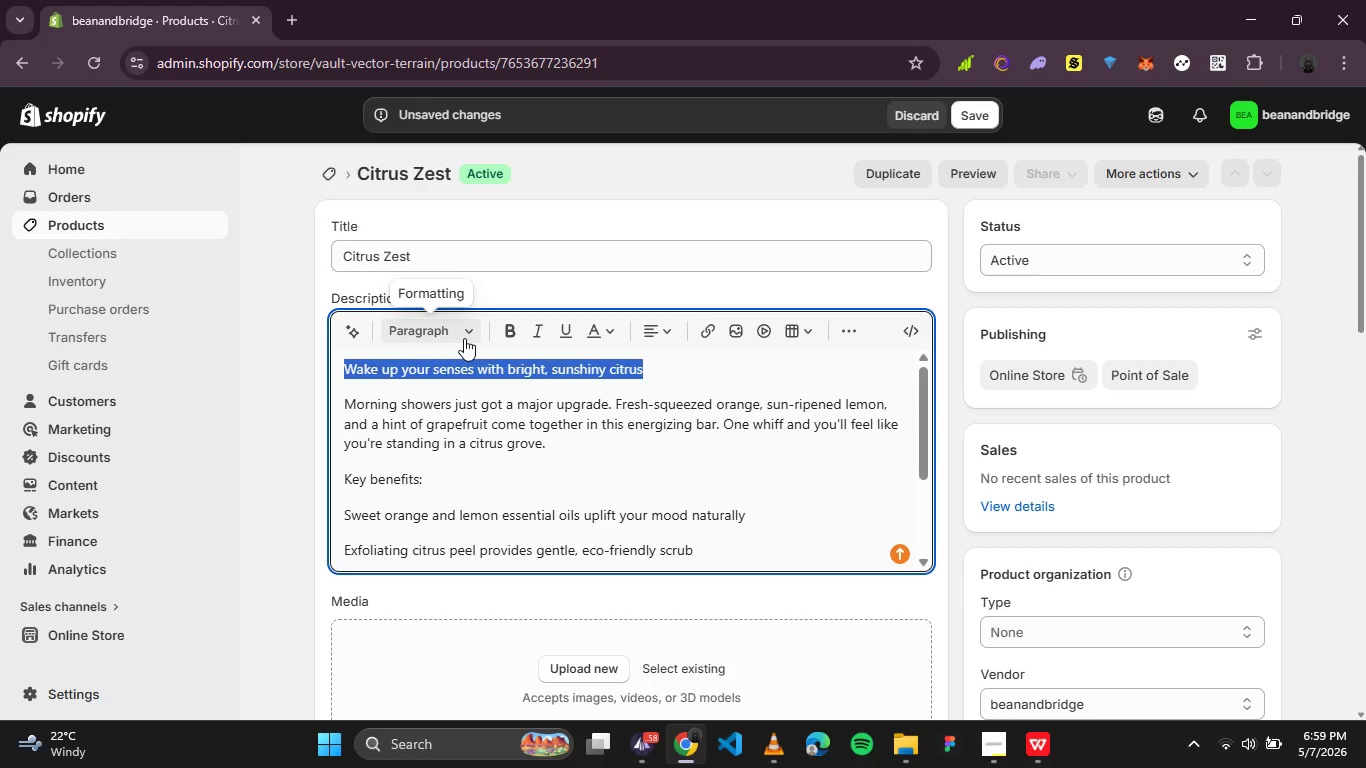 
left_click([464, 338])
 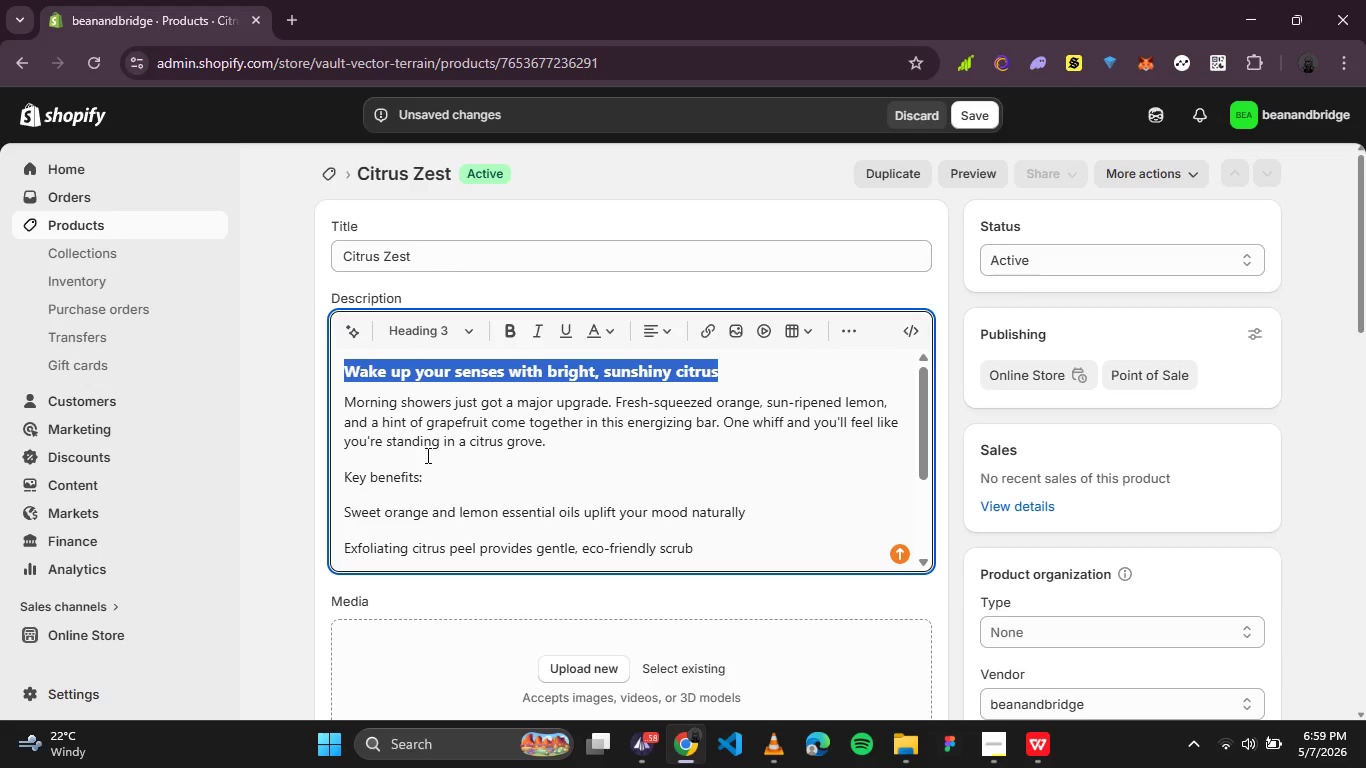 
left_click_drag(start_coordinate=[445, 477], to_coordinate=[328, 476])
 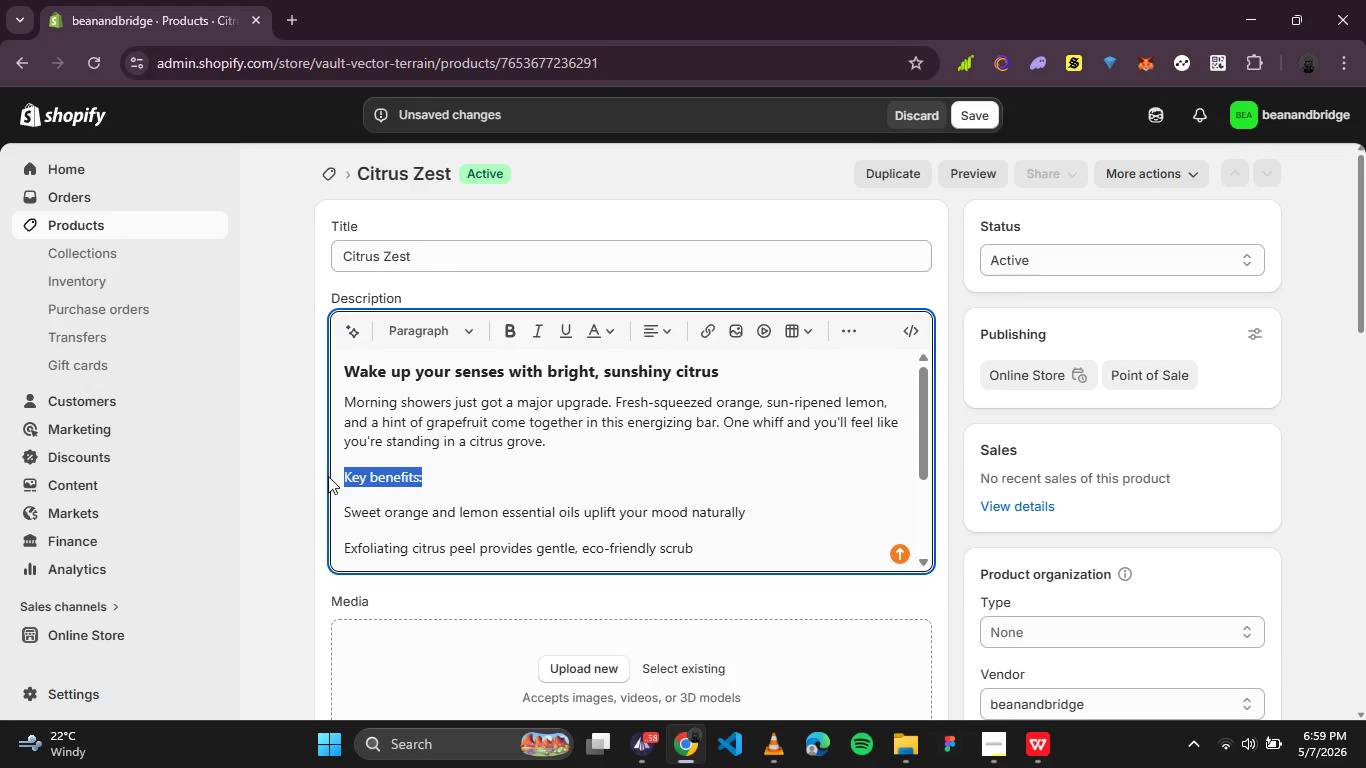 
key(Control+B)
 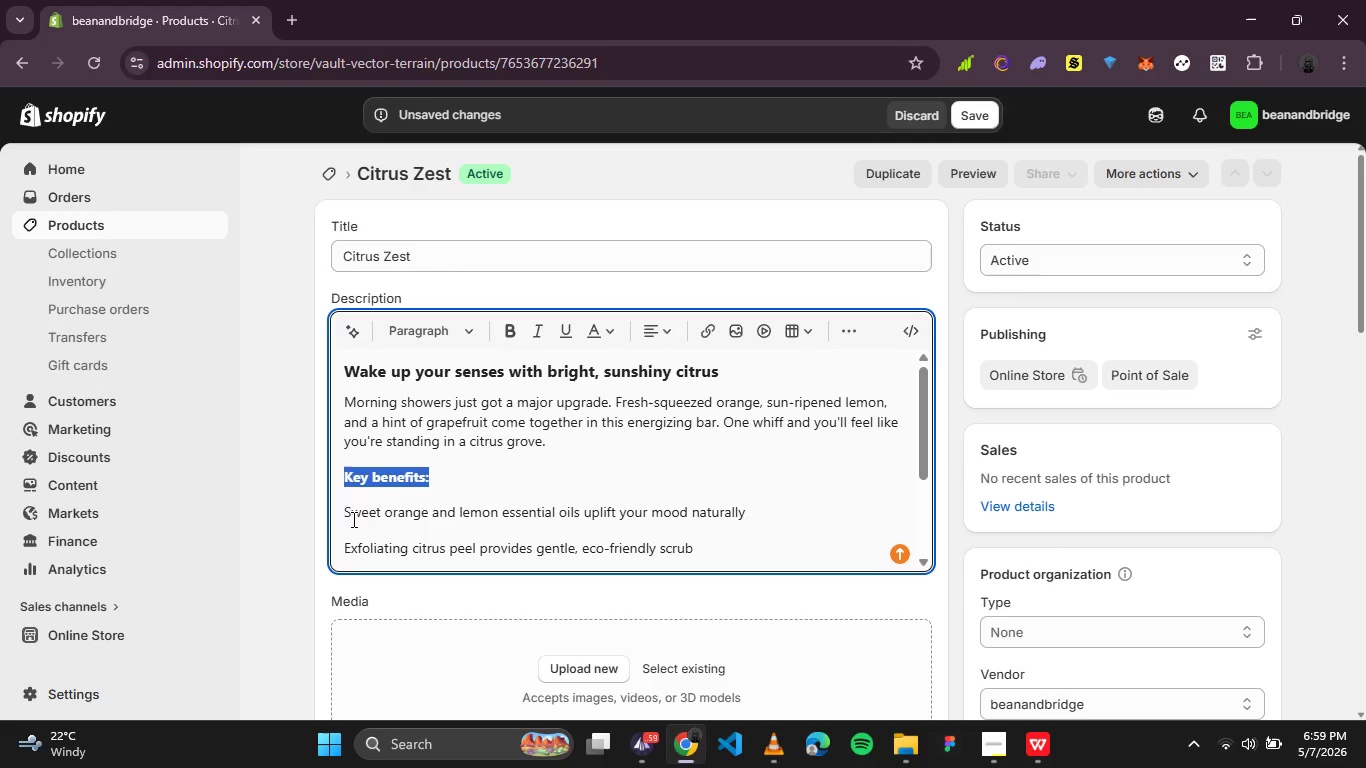 
left_click([346, 512])
 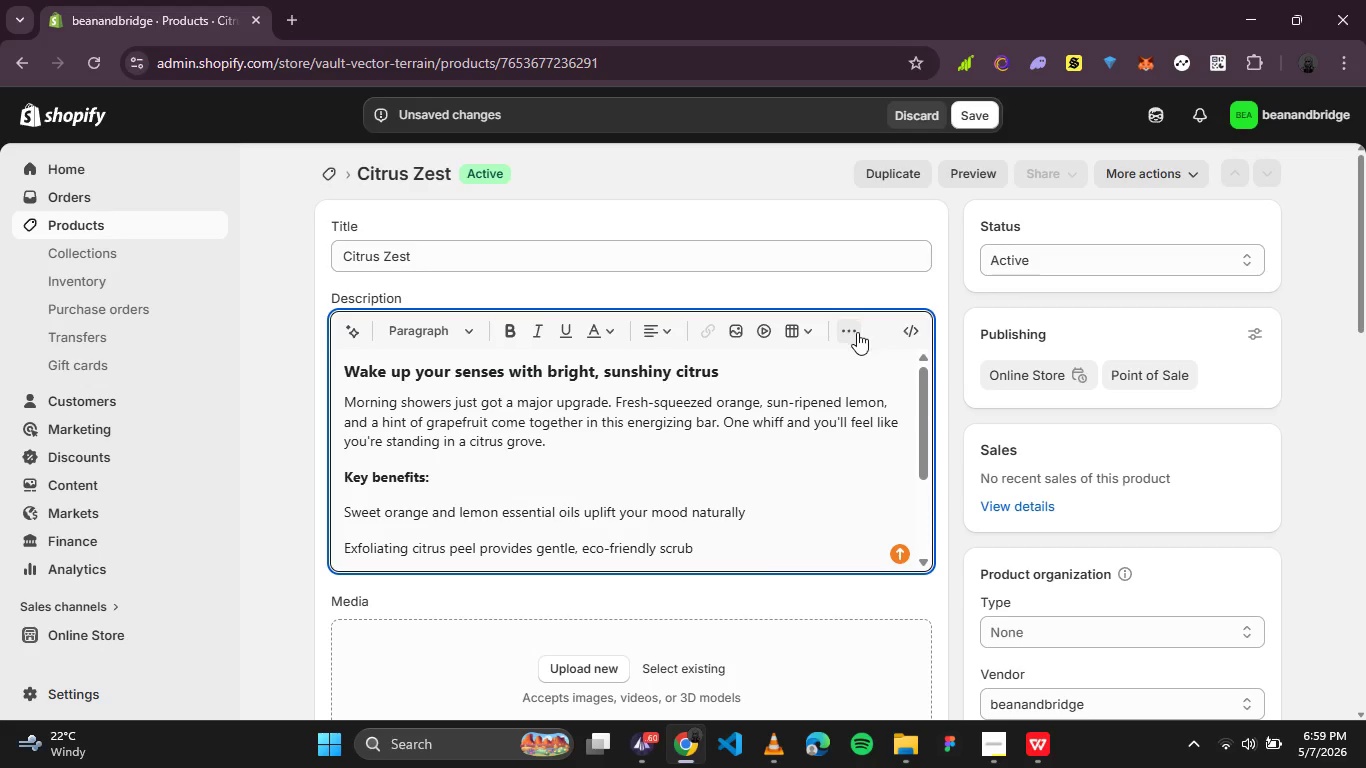 
left_click([788, 372])
 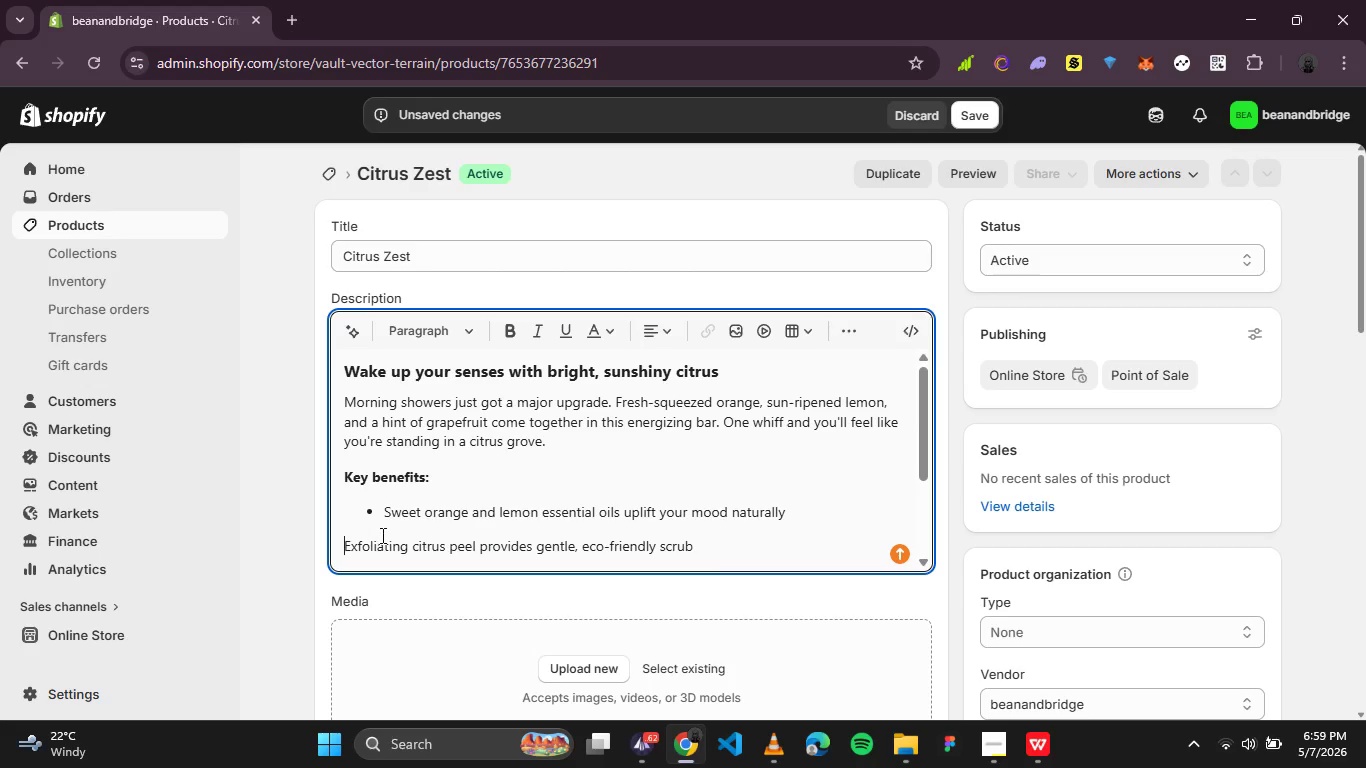 
key(Backspace)
 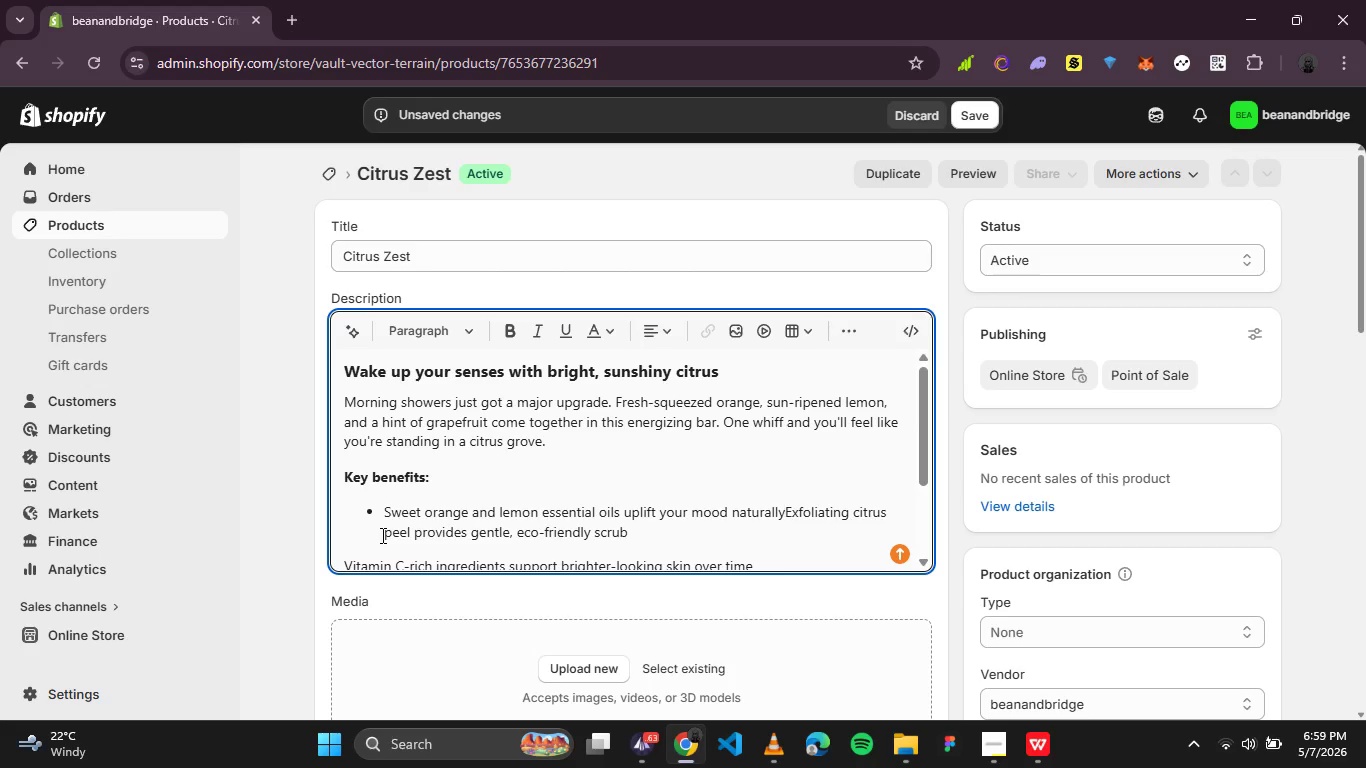 
key(Backspace)
 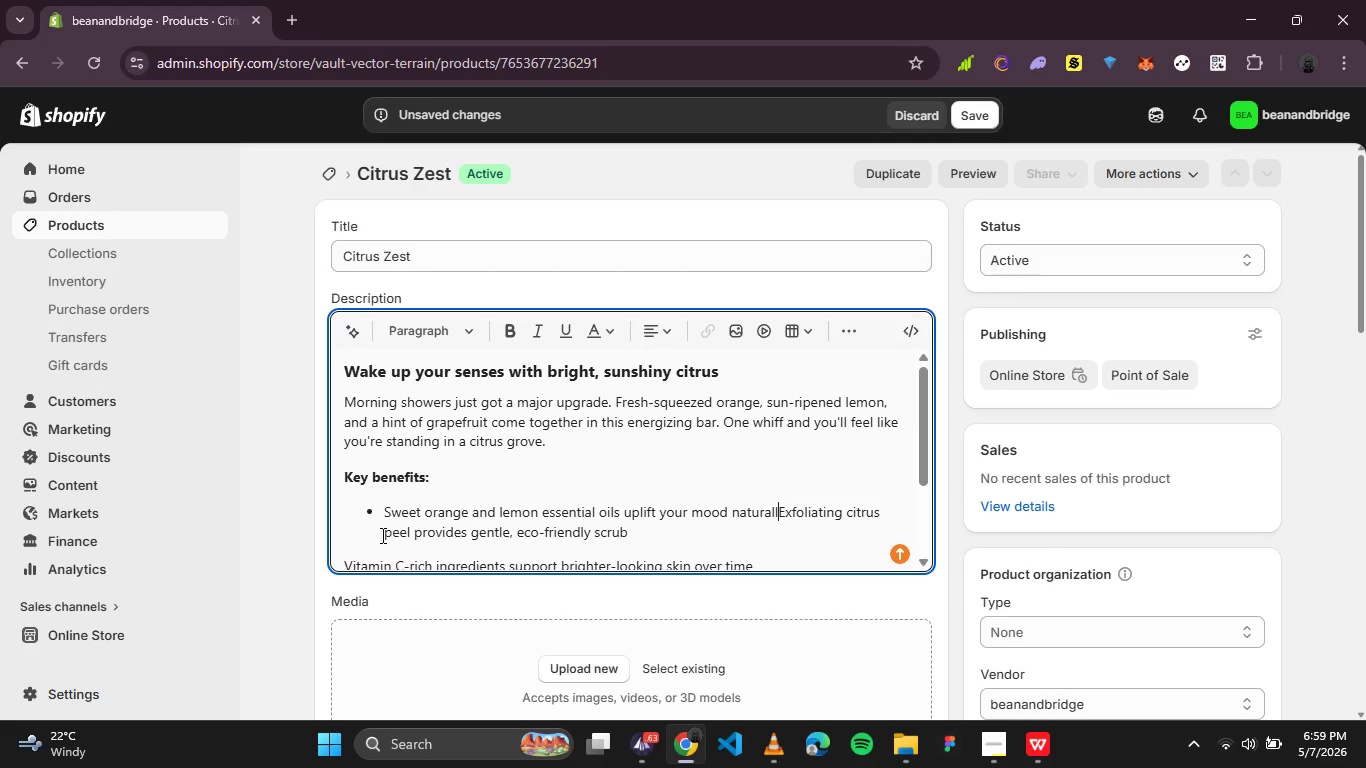 
key(Y)
 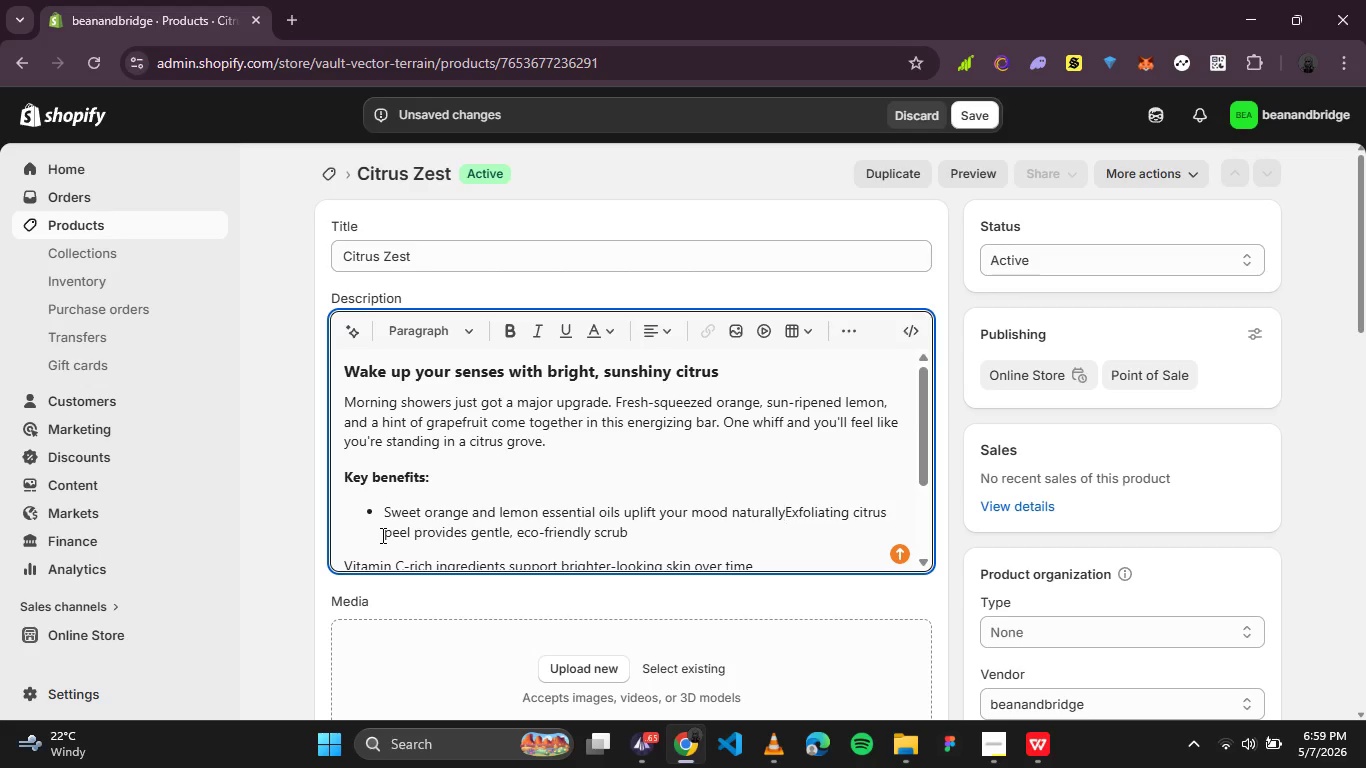 
key(Enter)
 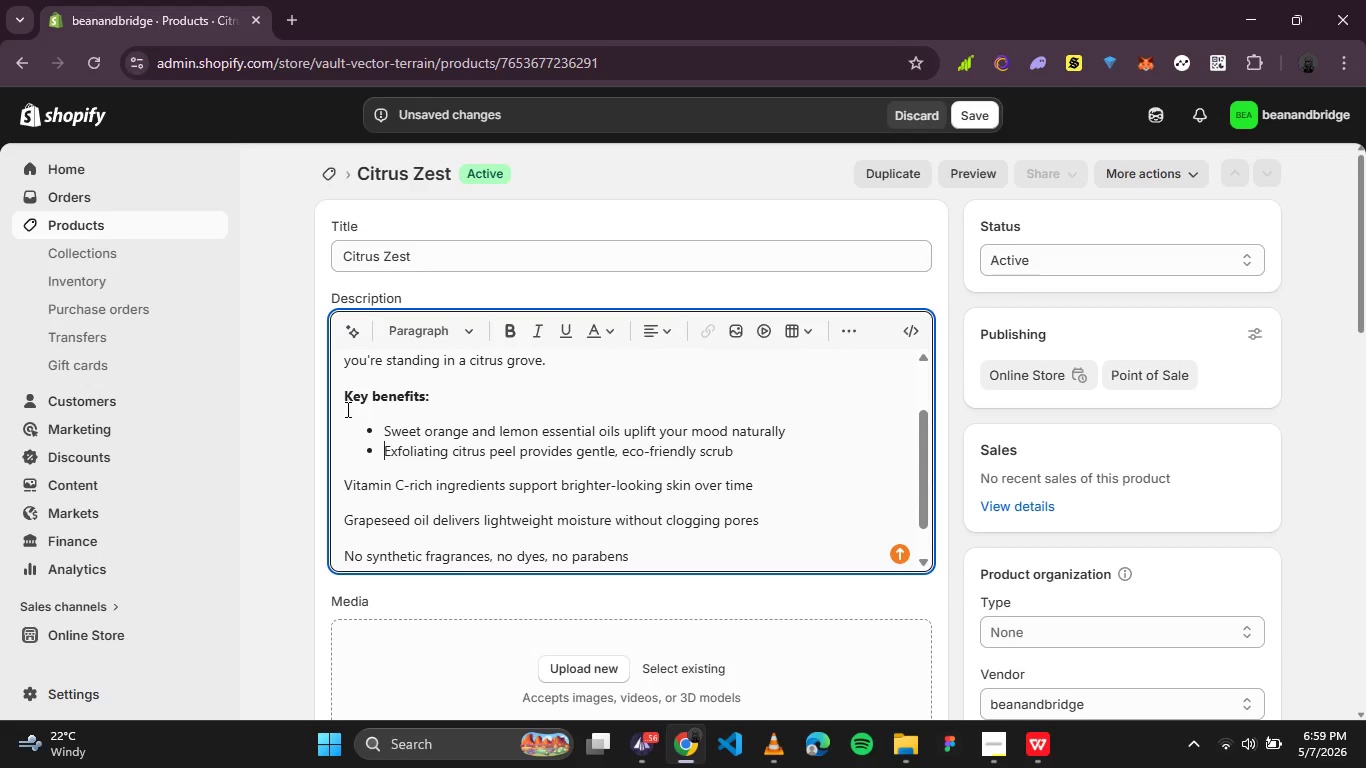 
left_click([342, 475])
 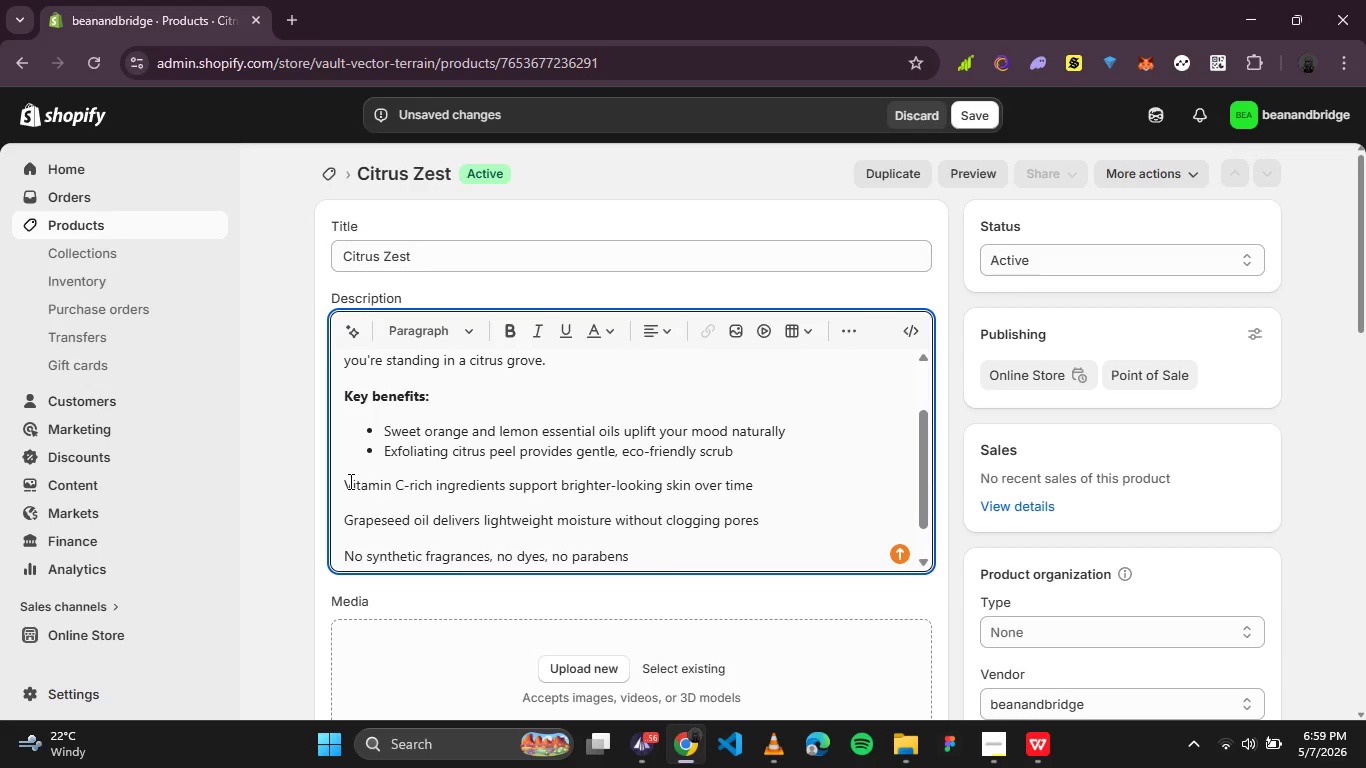 
key(Backspace)
 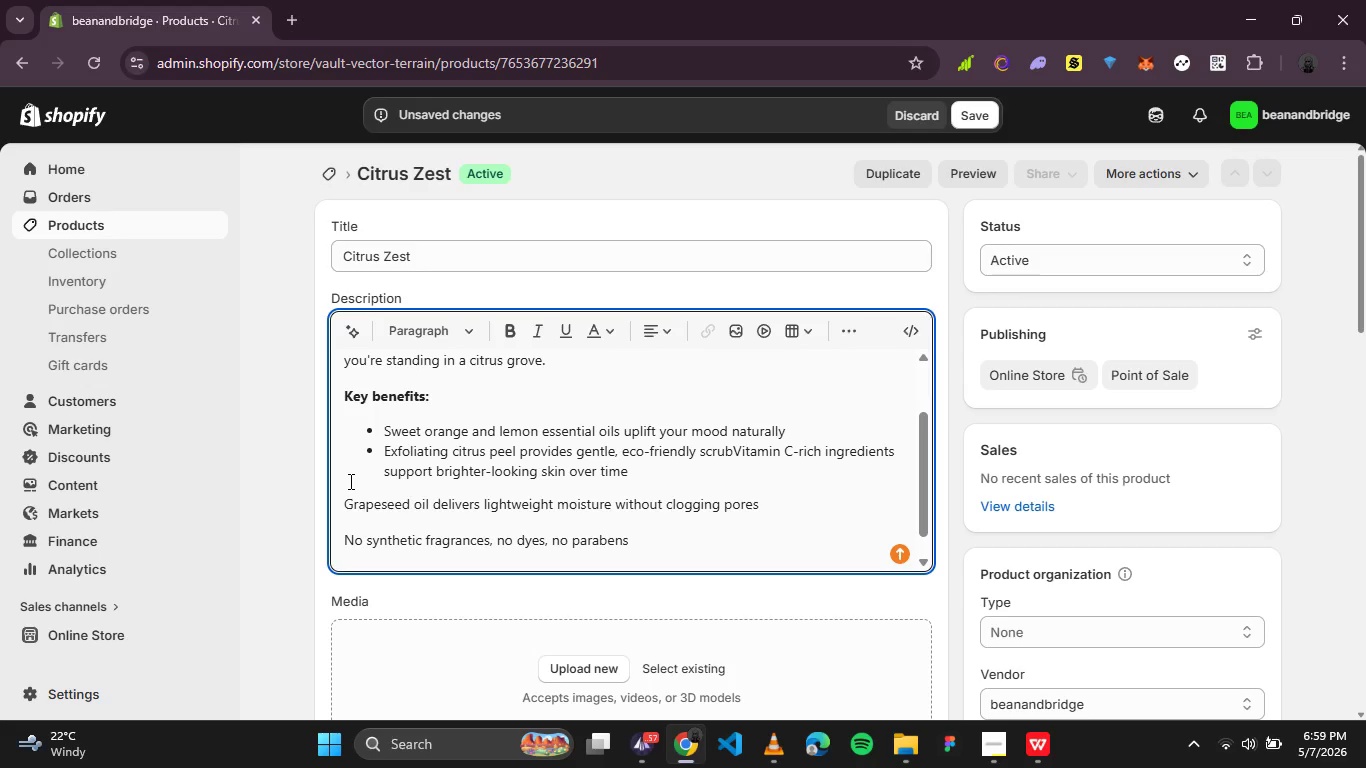 
key(Enter)
 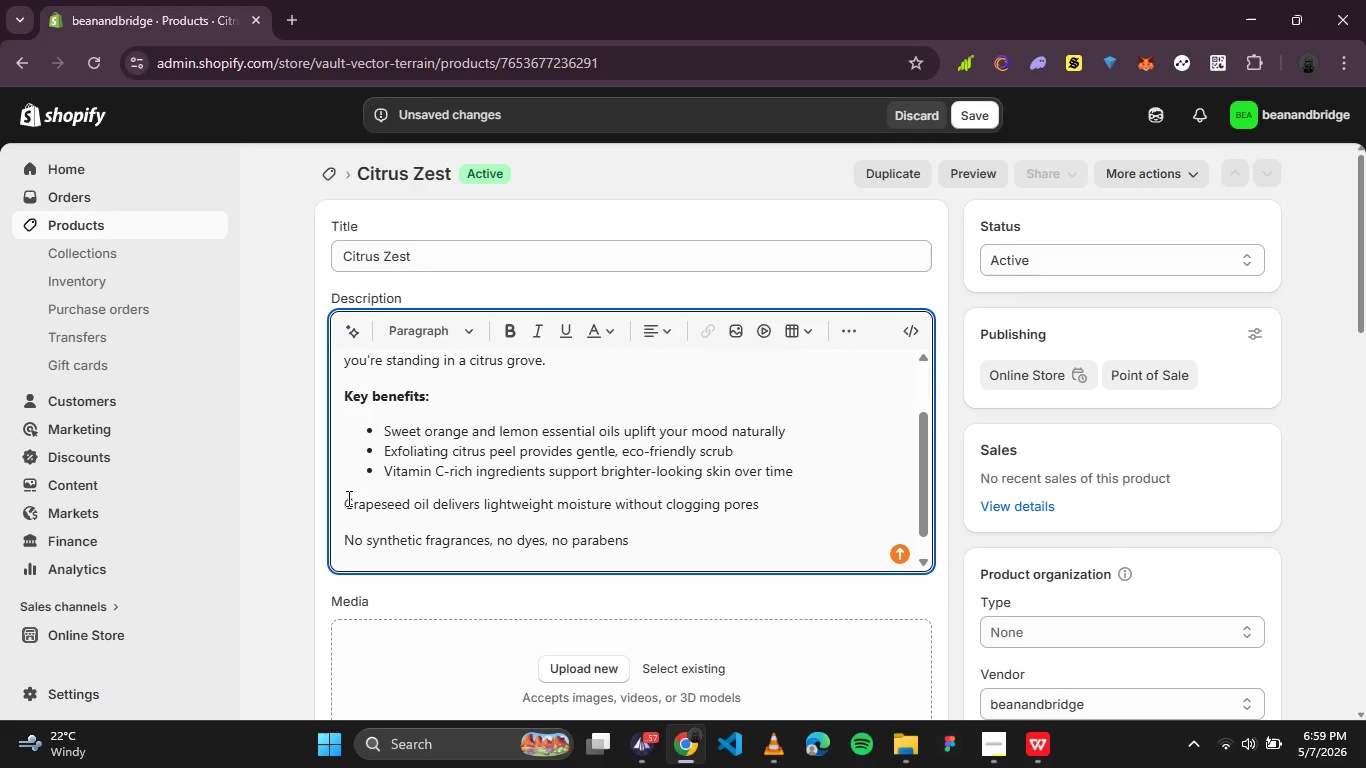 
left_click([345, 505])
 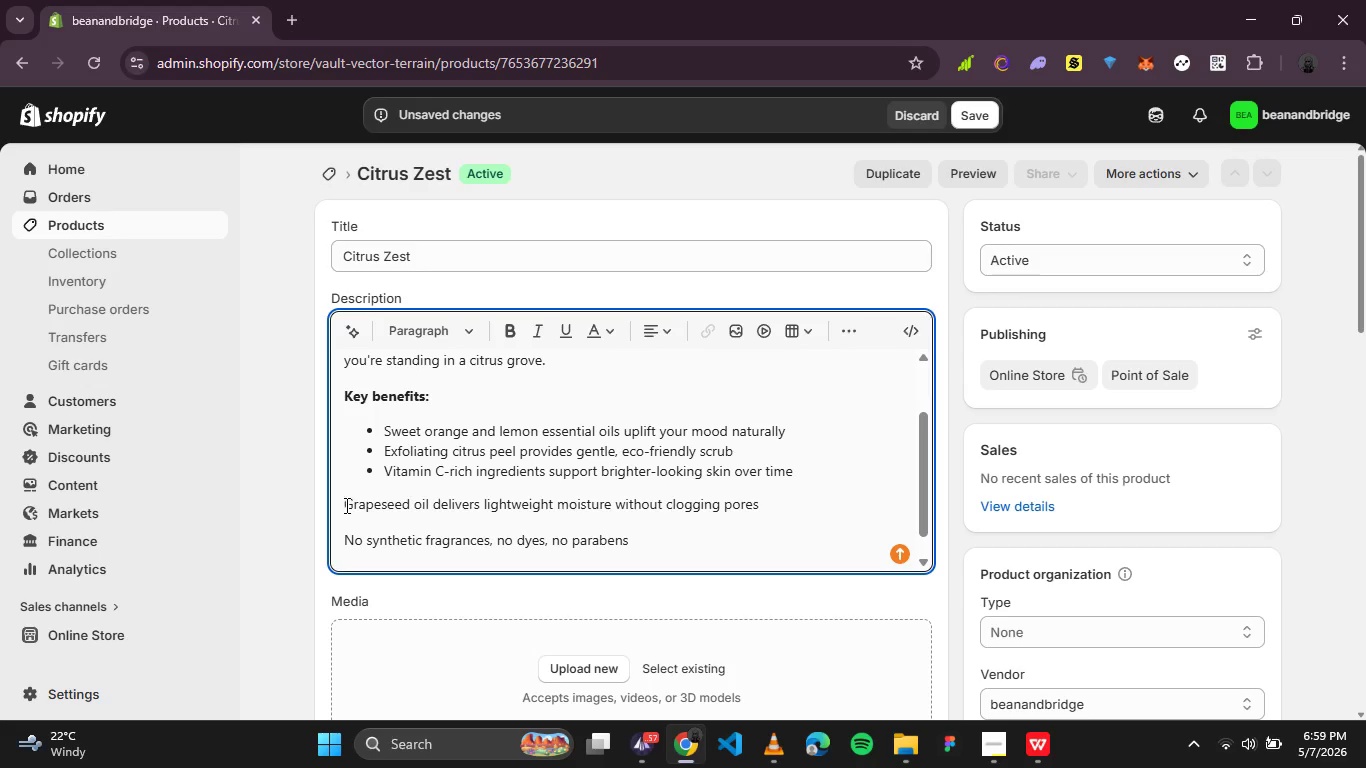 
key(Backspace)
 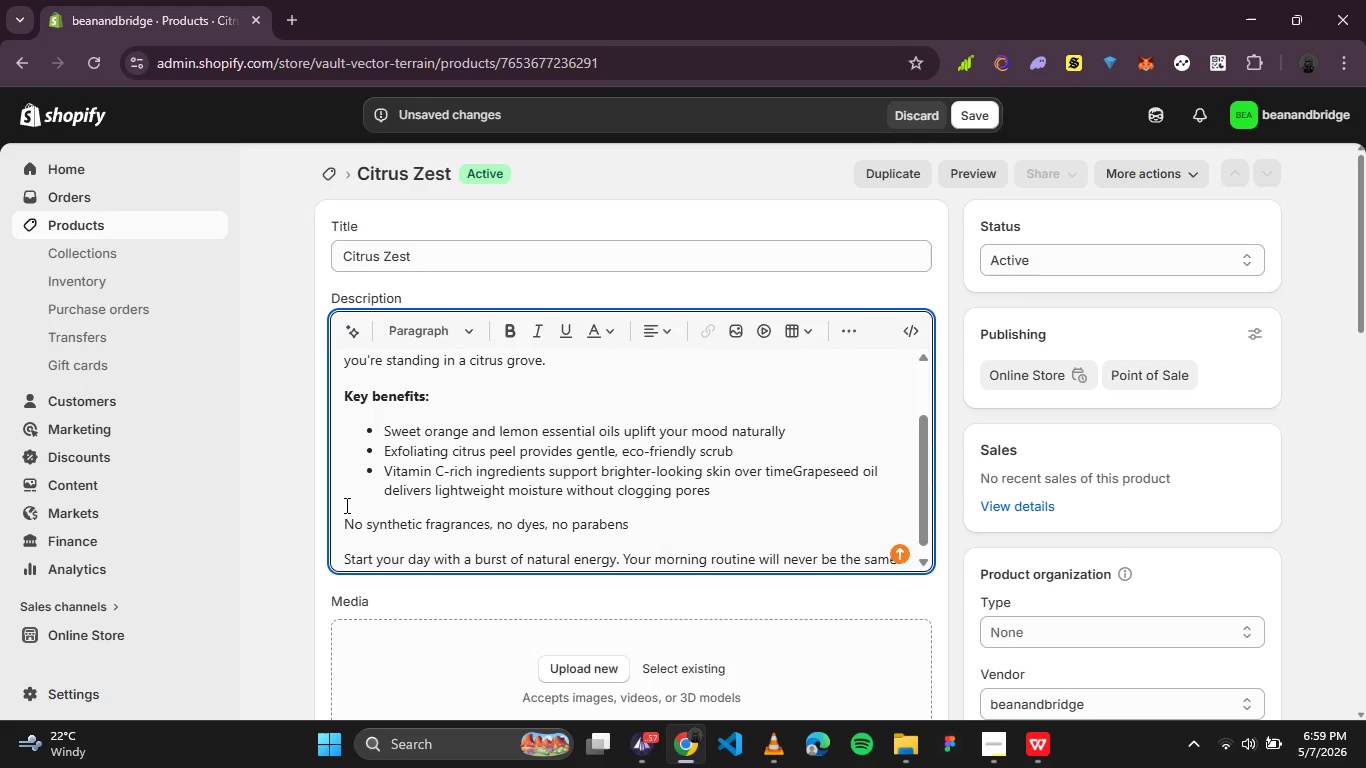 
key(Enter)
 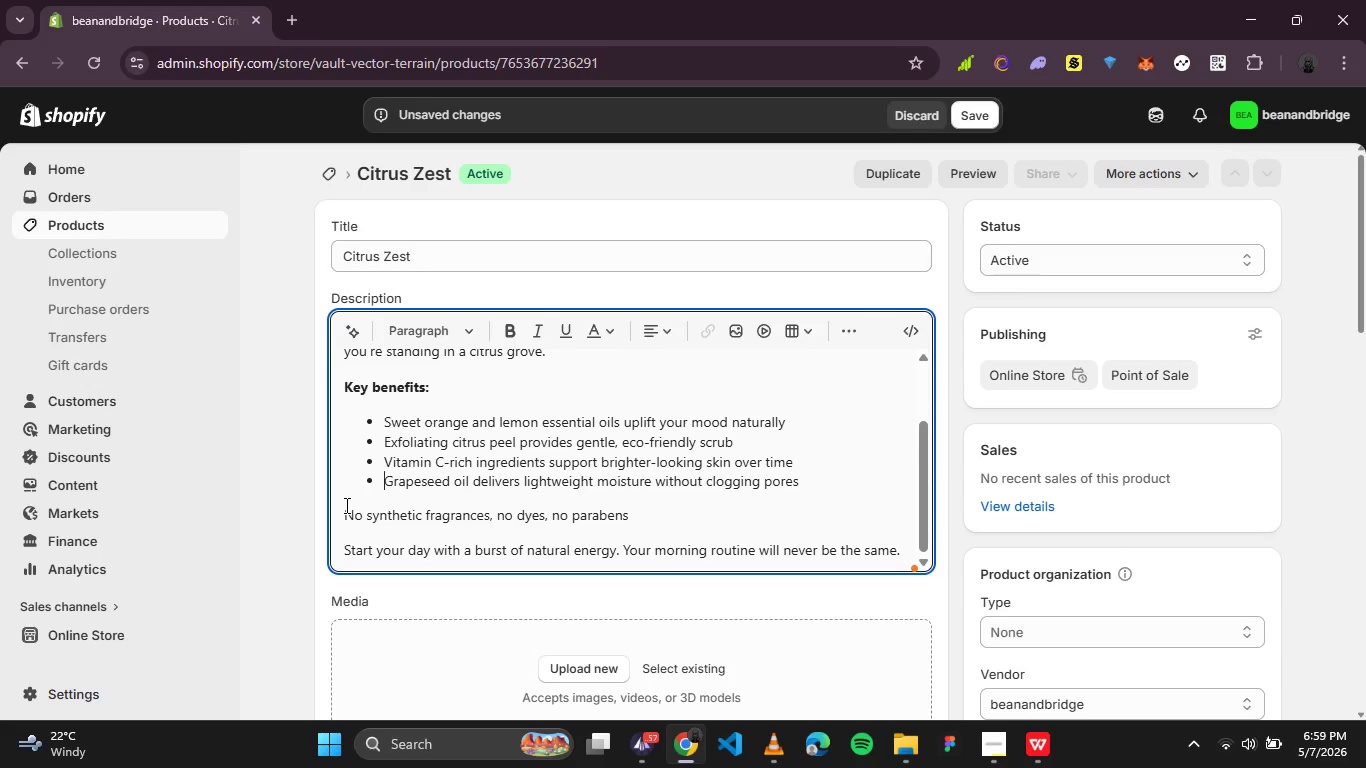 
left_click([345, 505])
 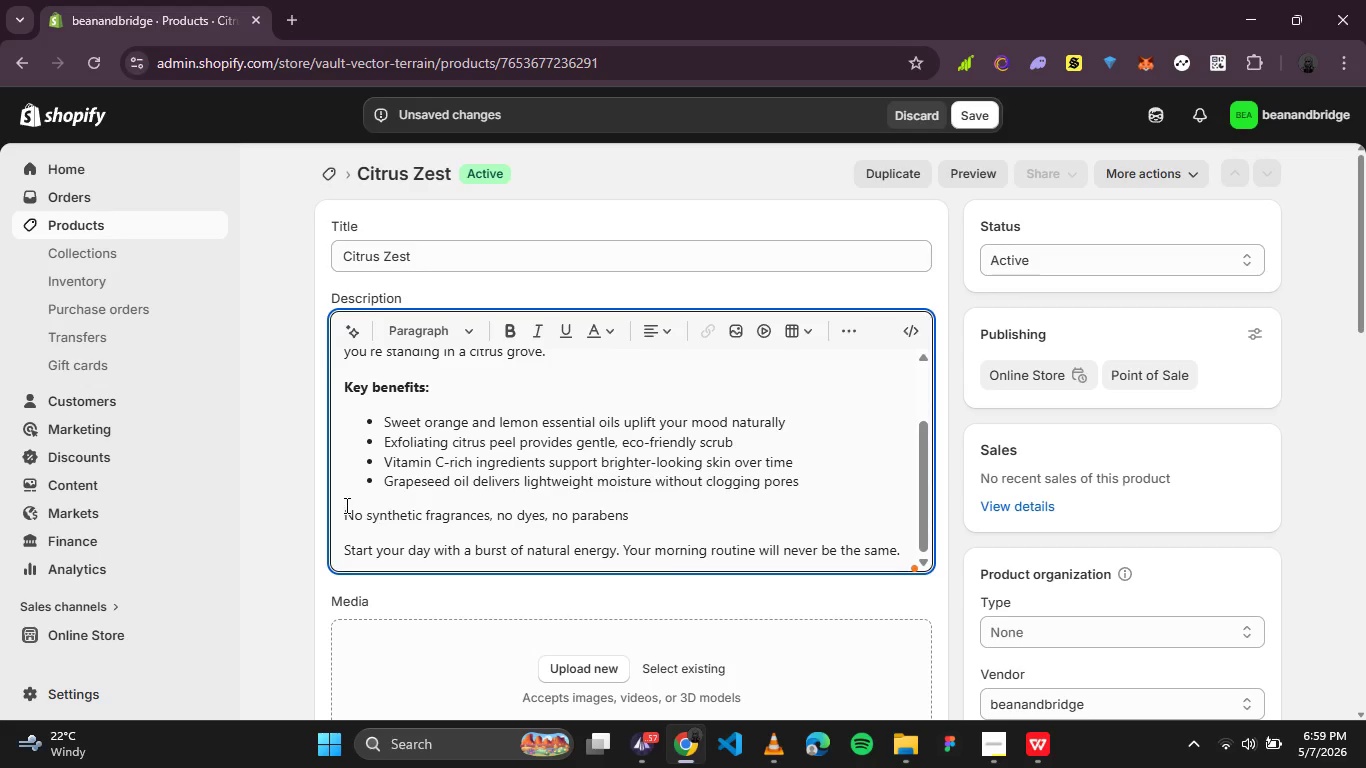 
key(Backspace)
 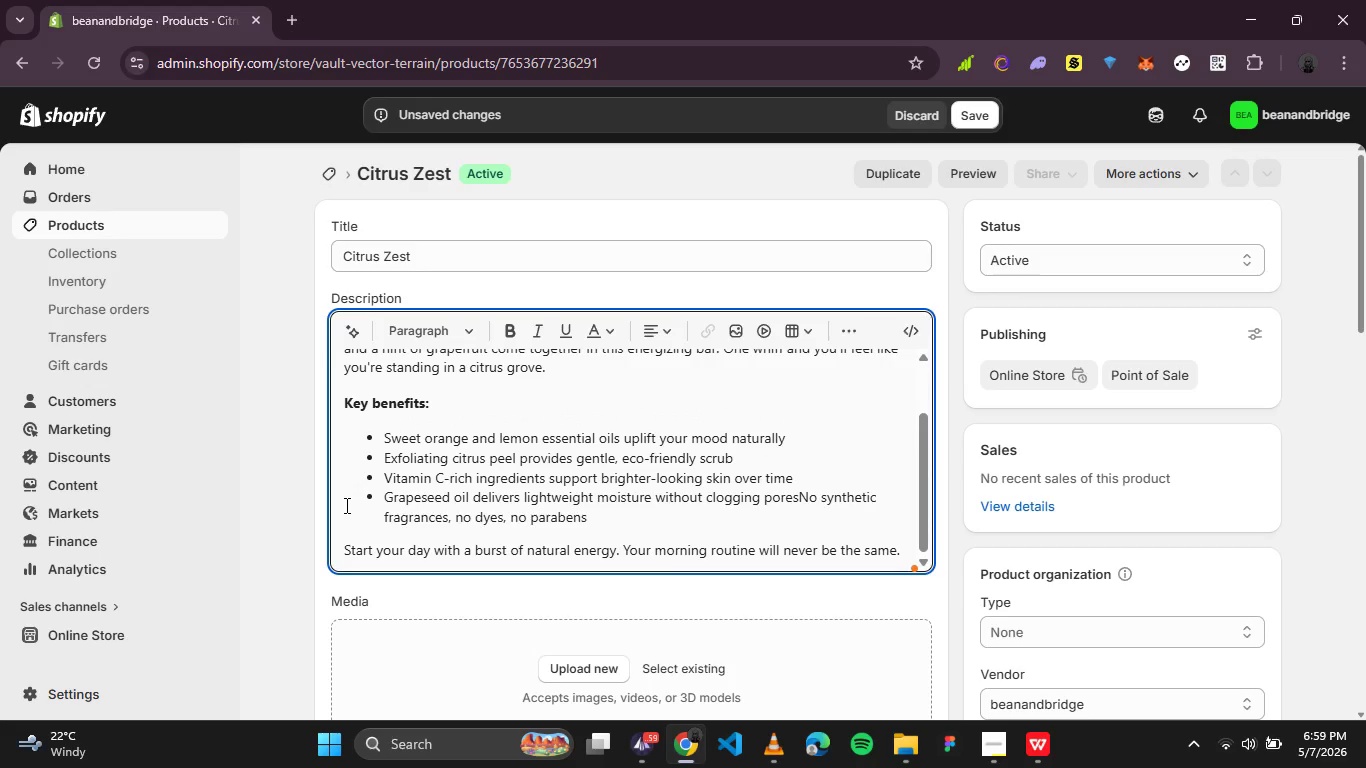 
key(Enter)
 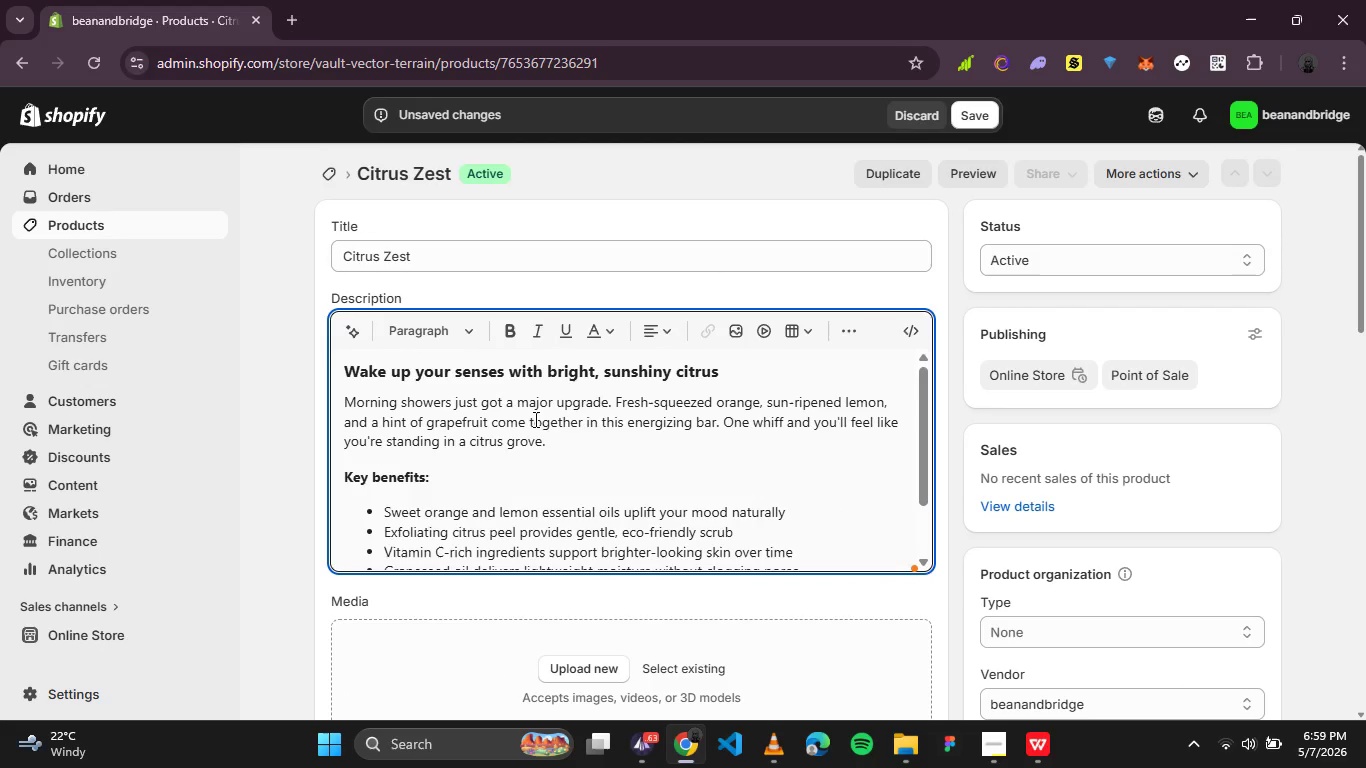 
left_click([976, 110])
 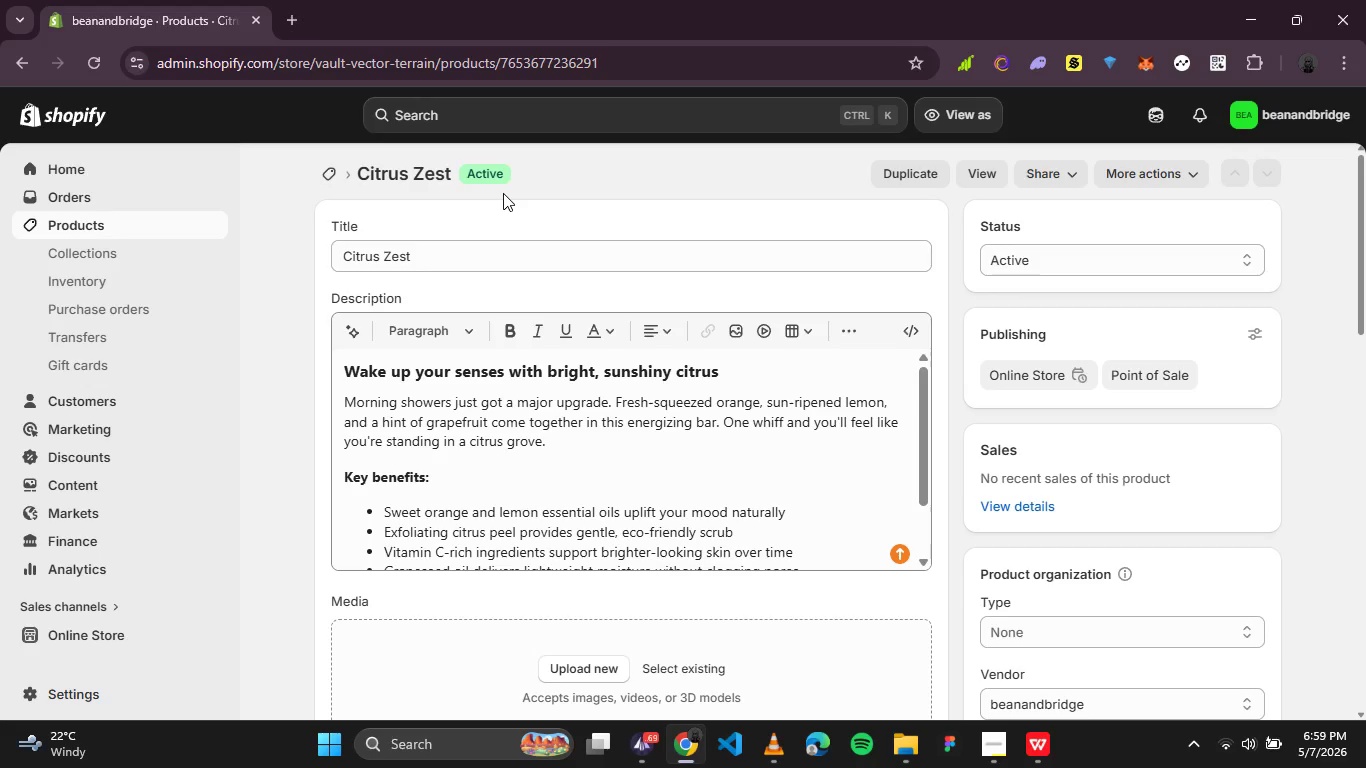 
wait(18.94)
 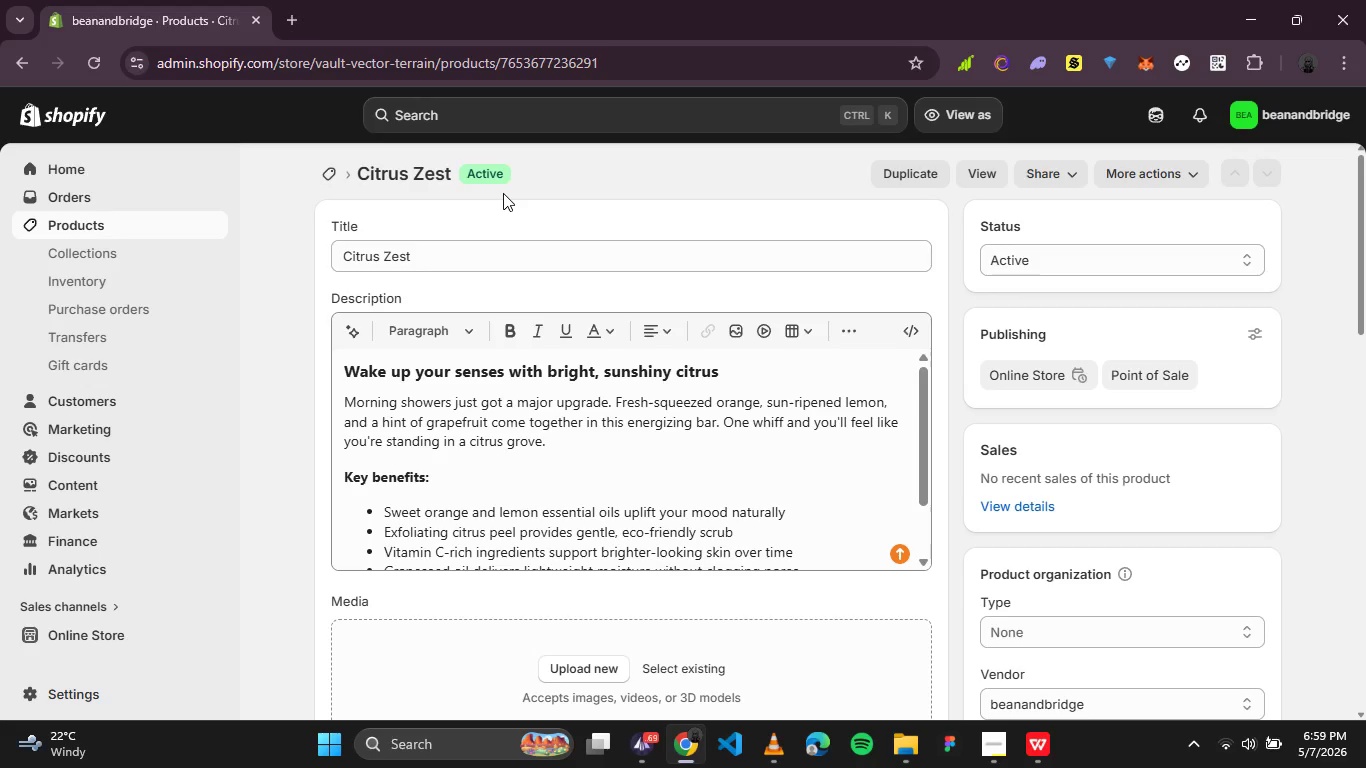 
left_click([322, 176])
 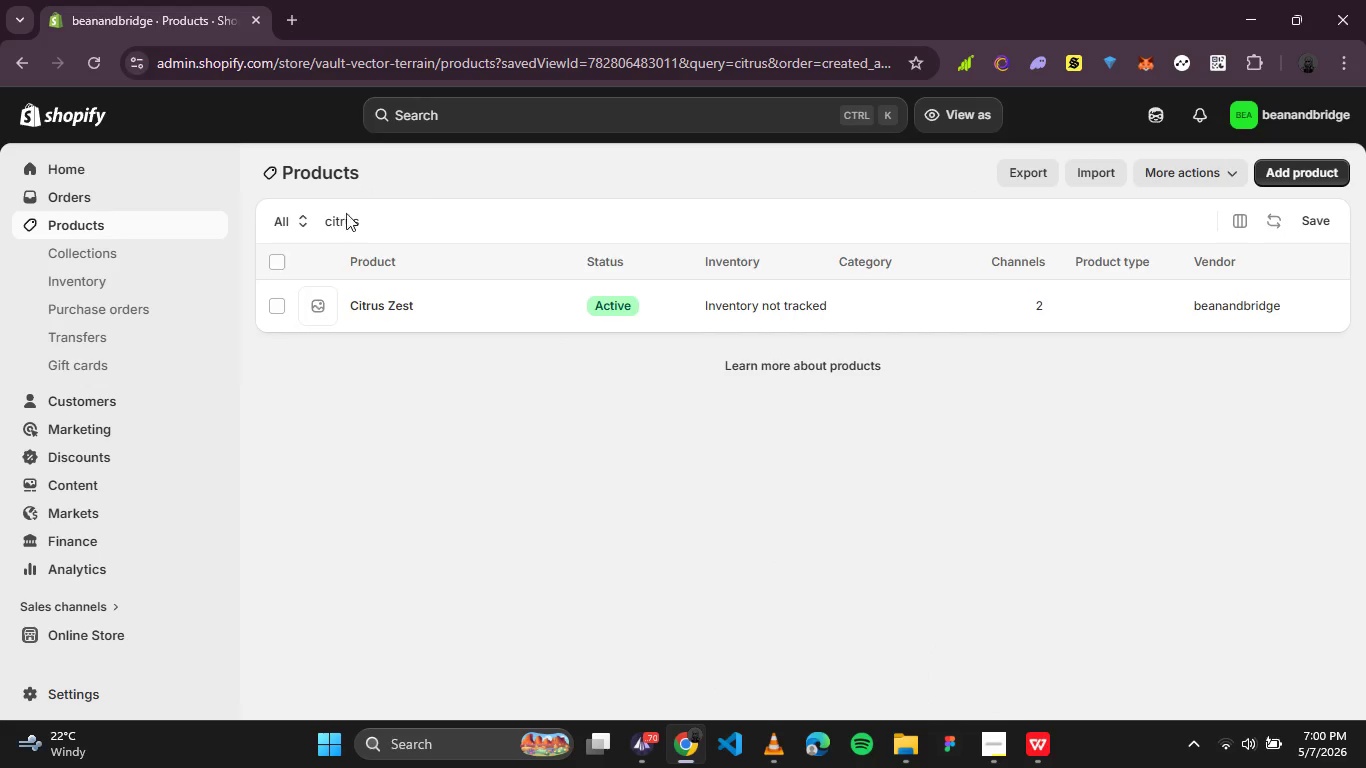 
double_click([344, 220])
 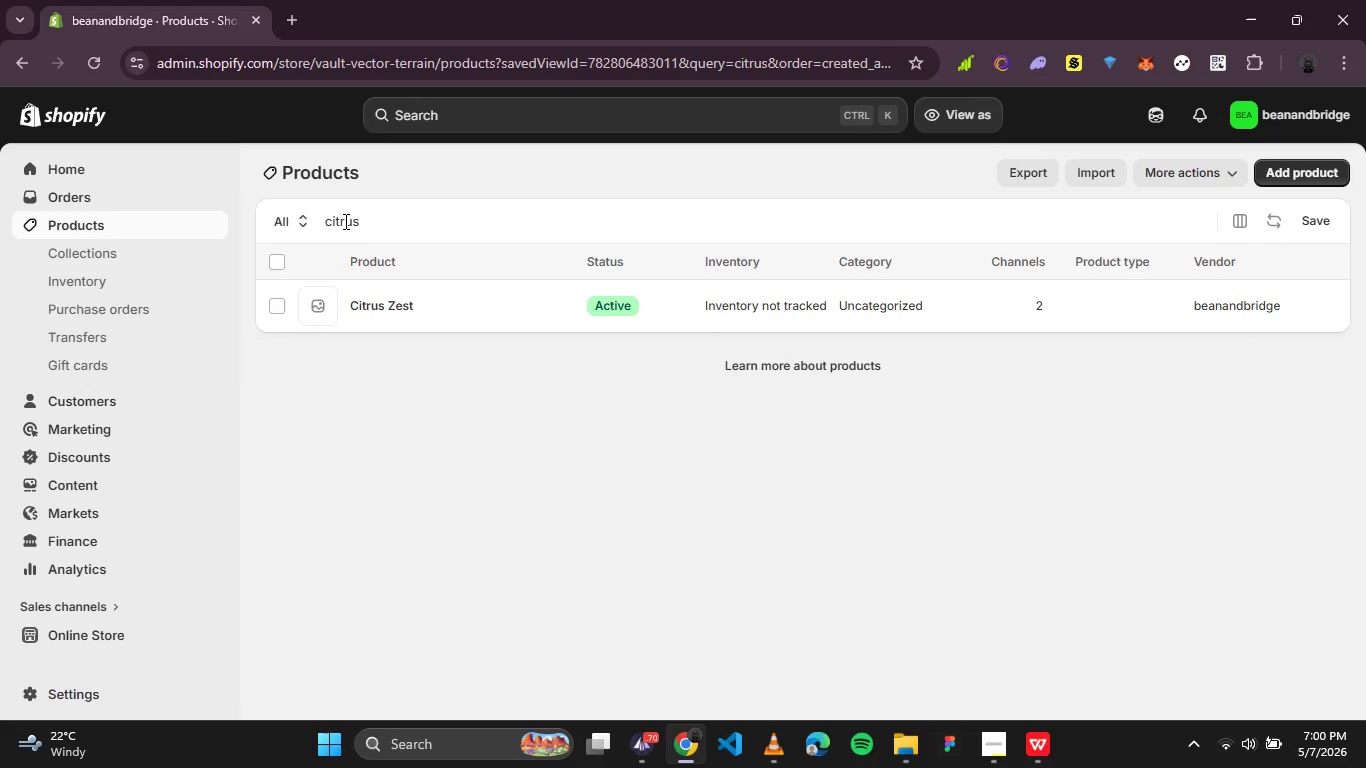 
triple_click([344, 222])
 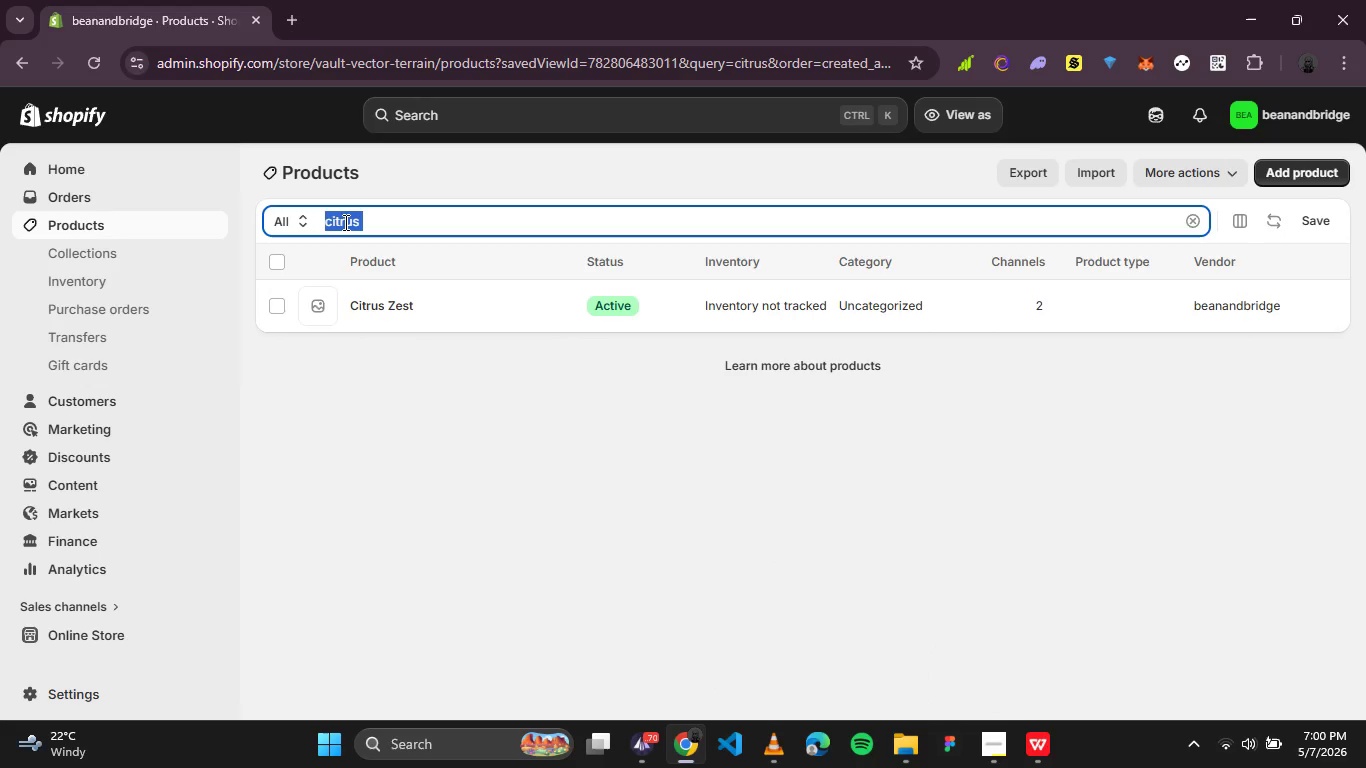 
triple_click([344, 222])
 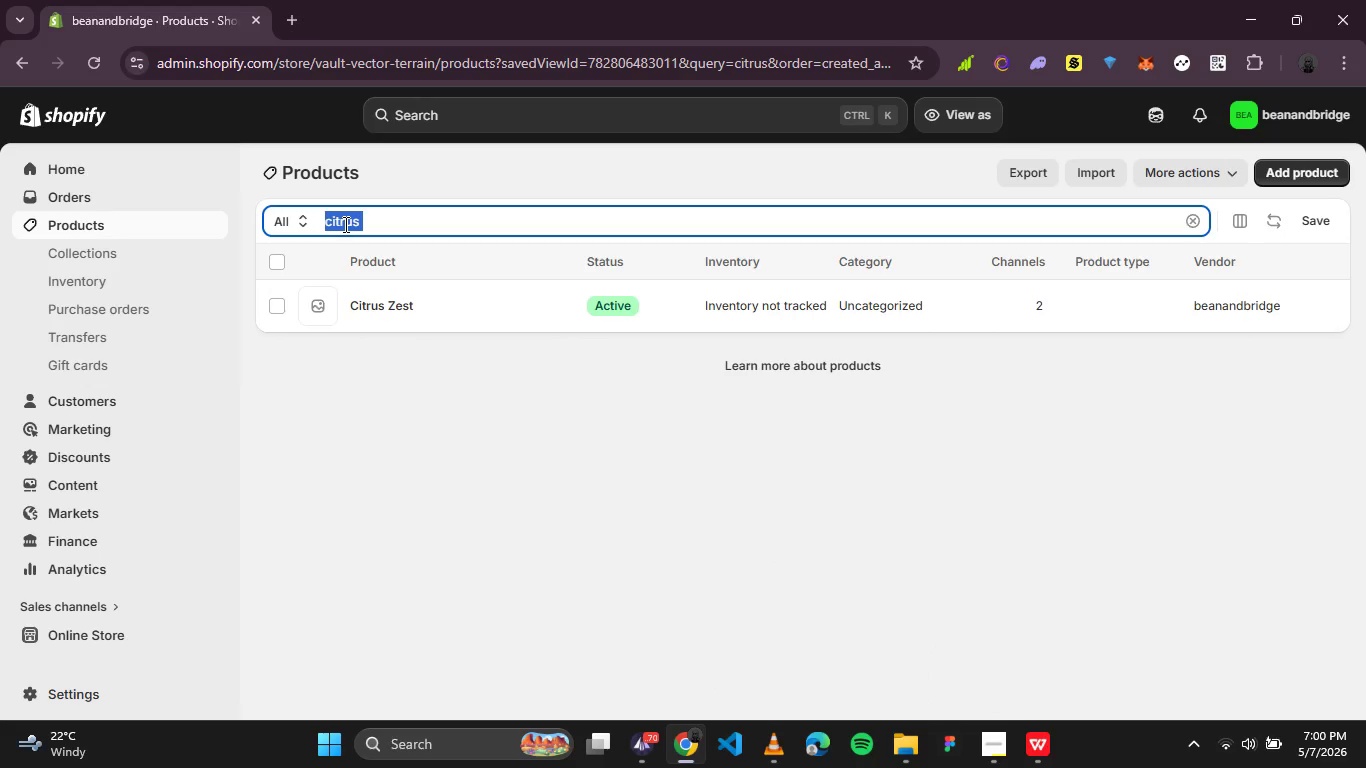 
type(euc)
 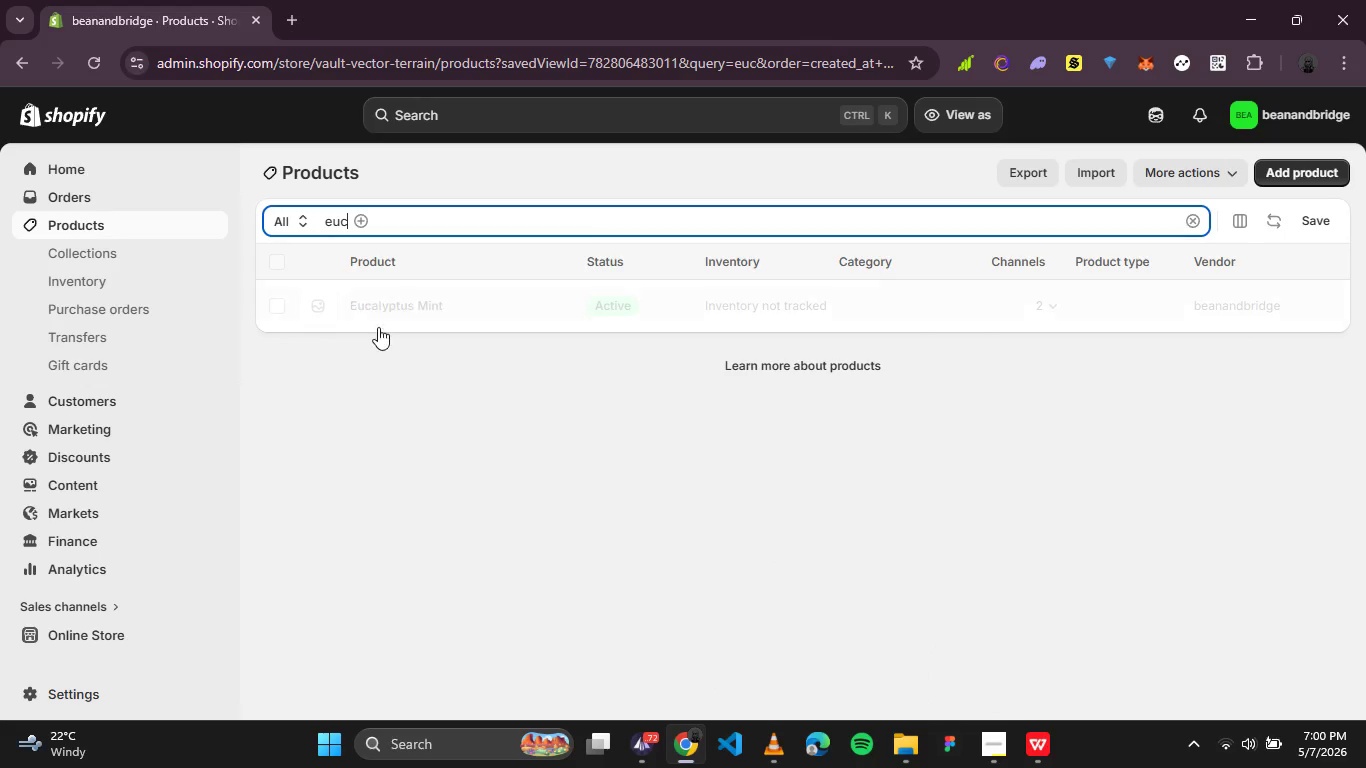 
left_click([382, 304])
 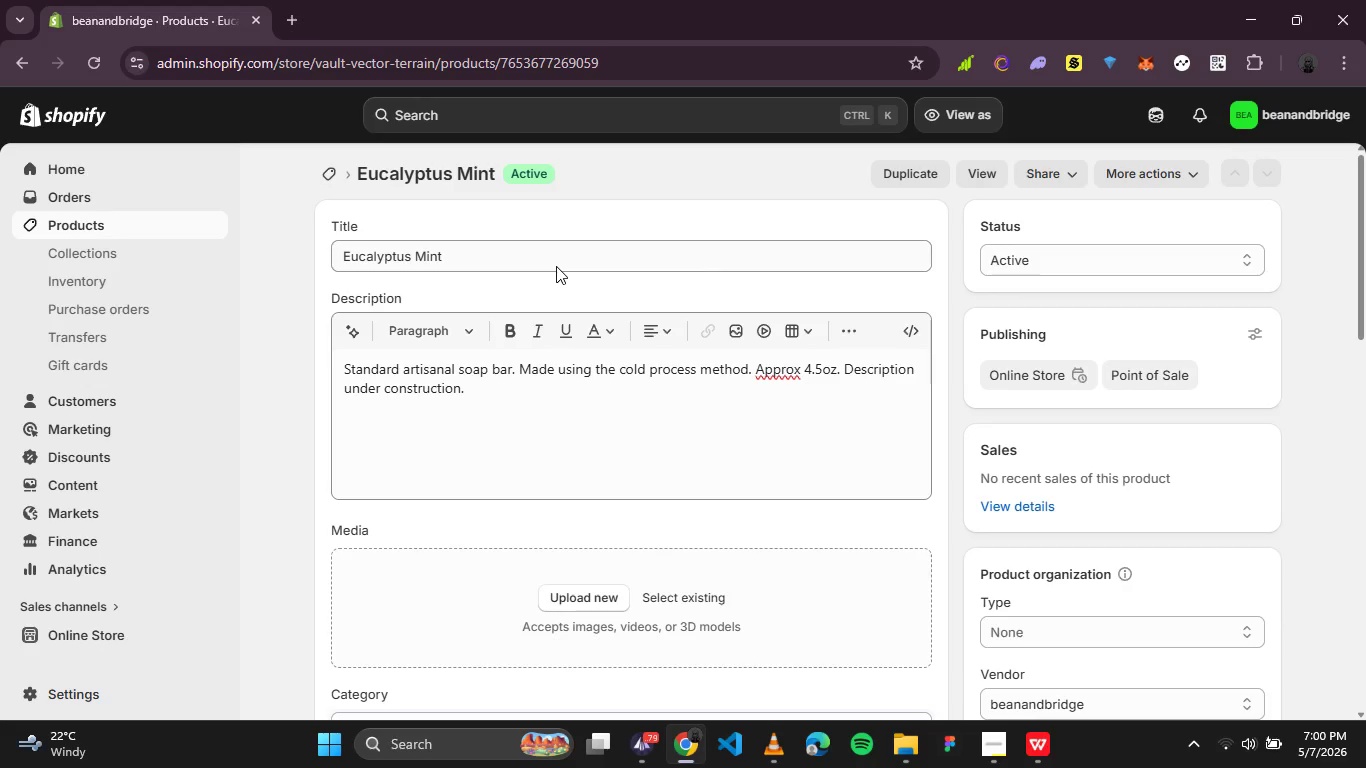 
wait(5.45)
 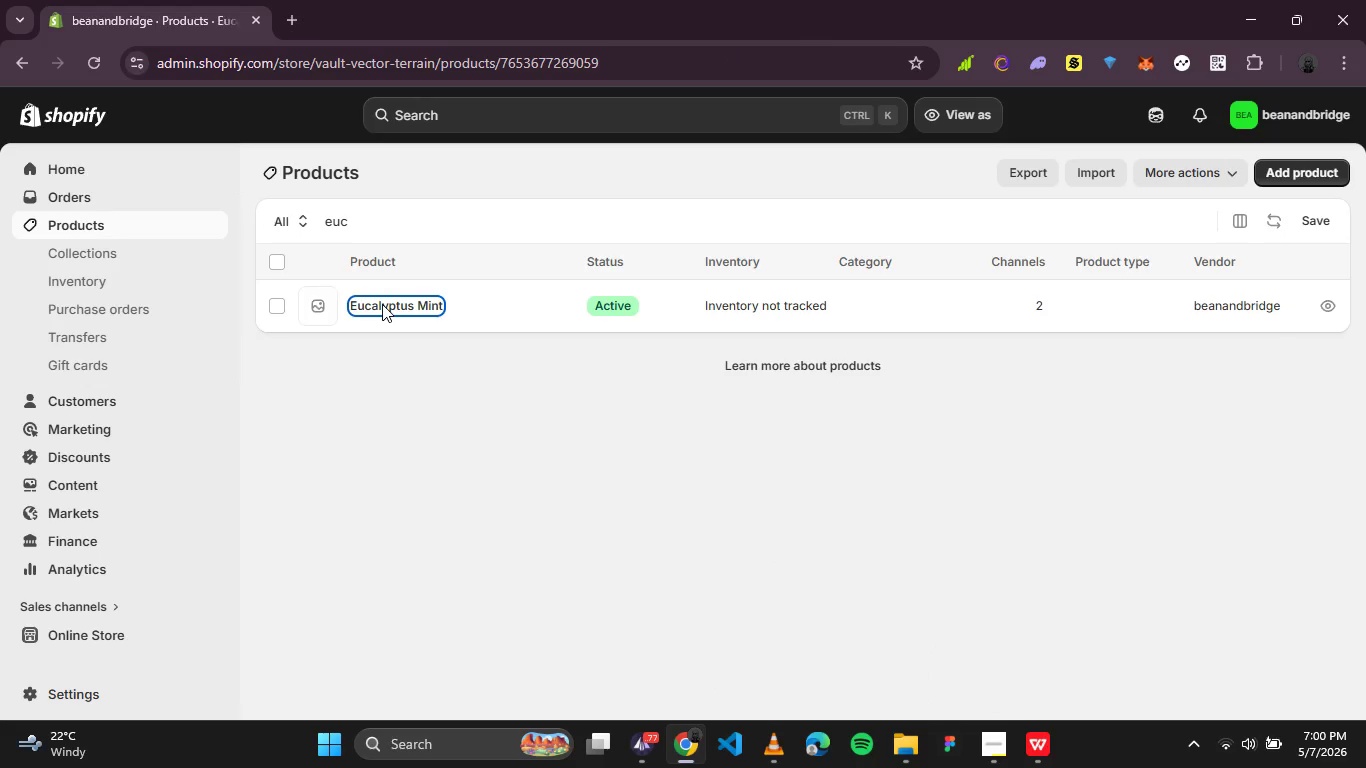 
left_click([643, 764])
 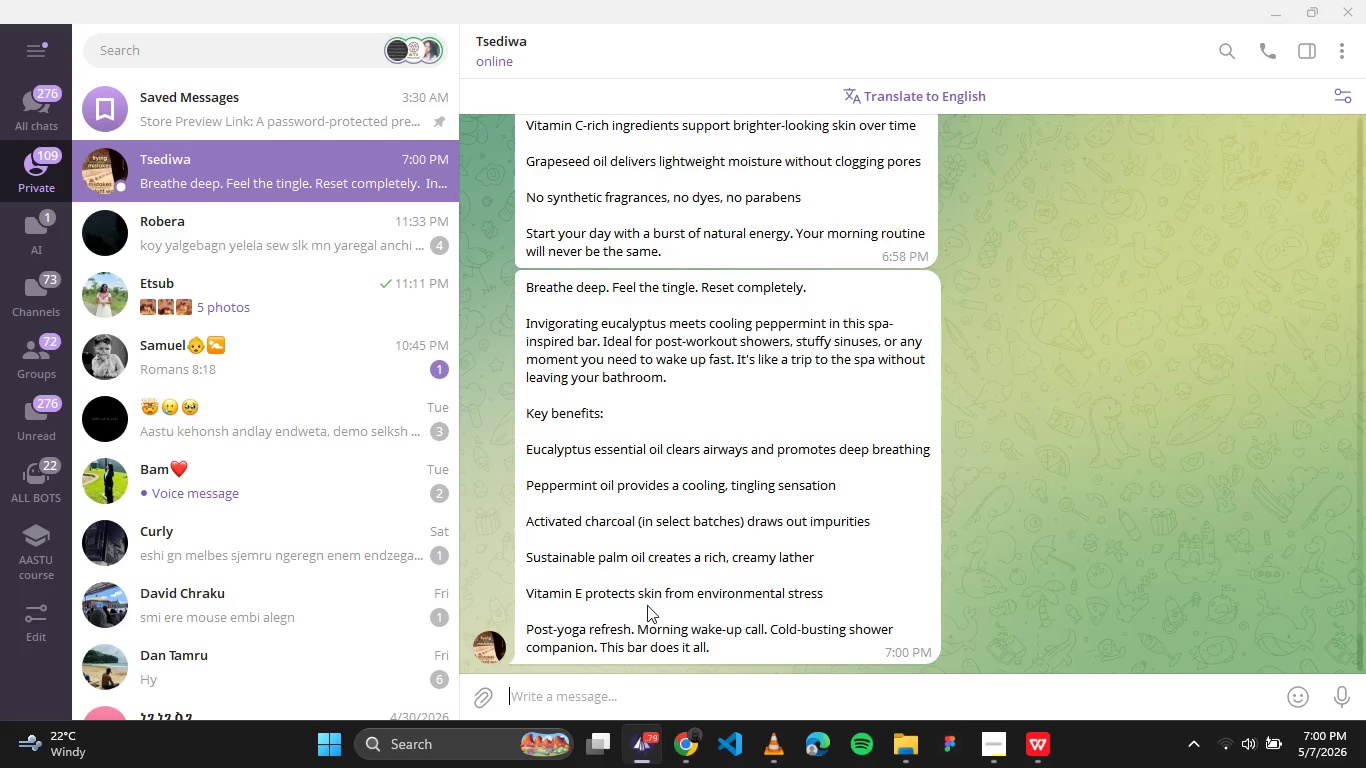 
right_click([647, 605])
 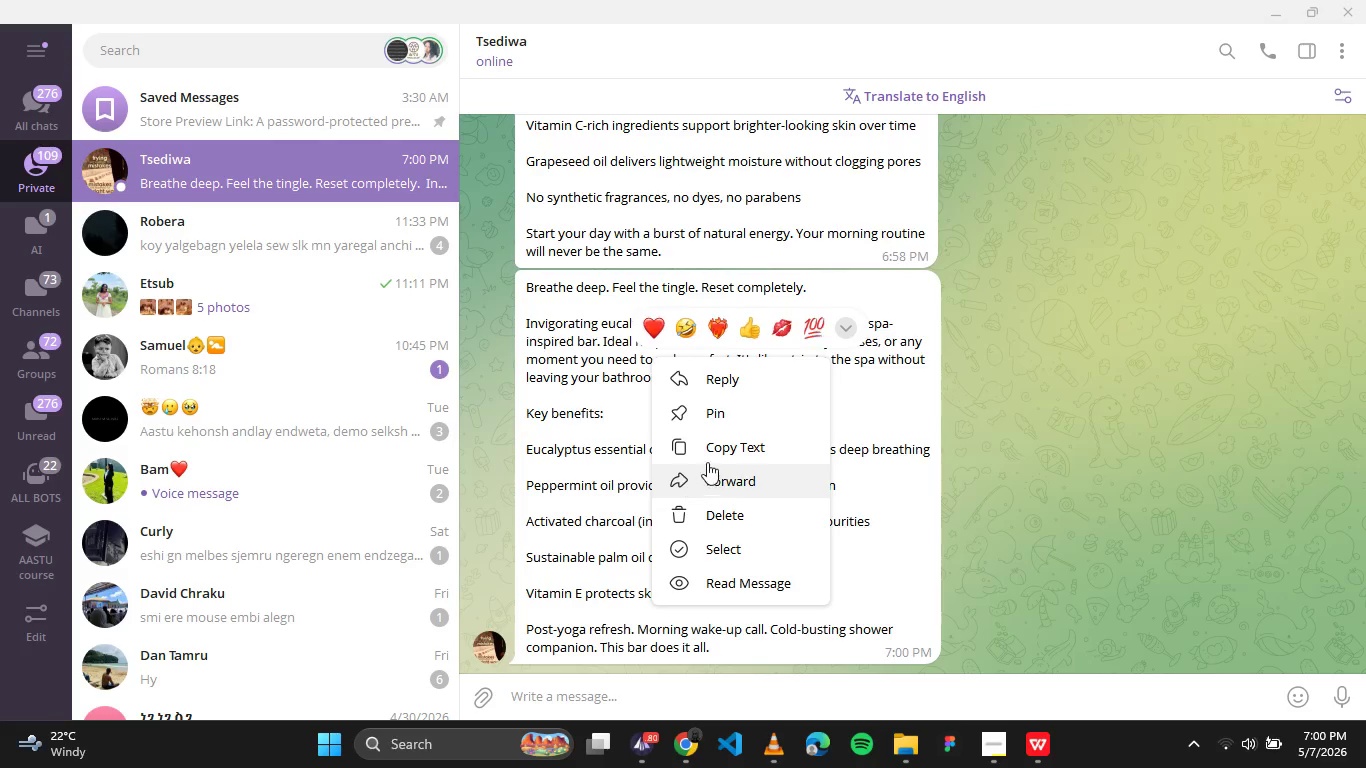 
left_click([711, 455])
 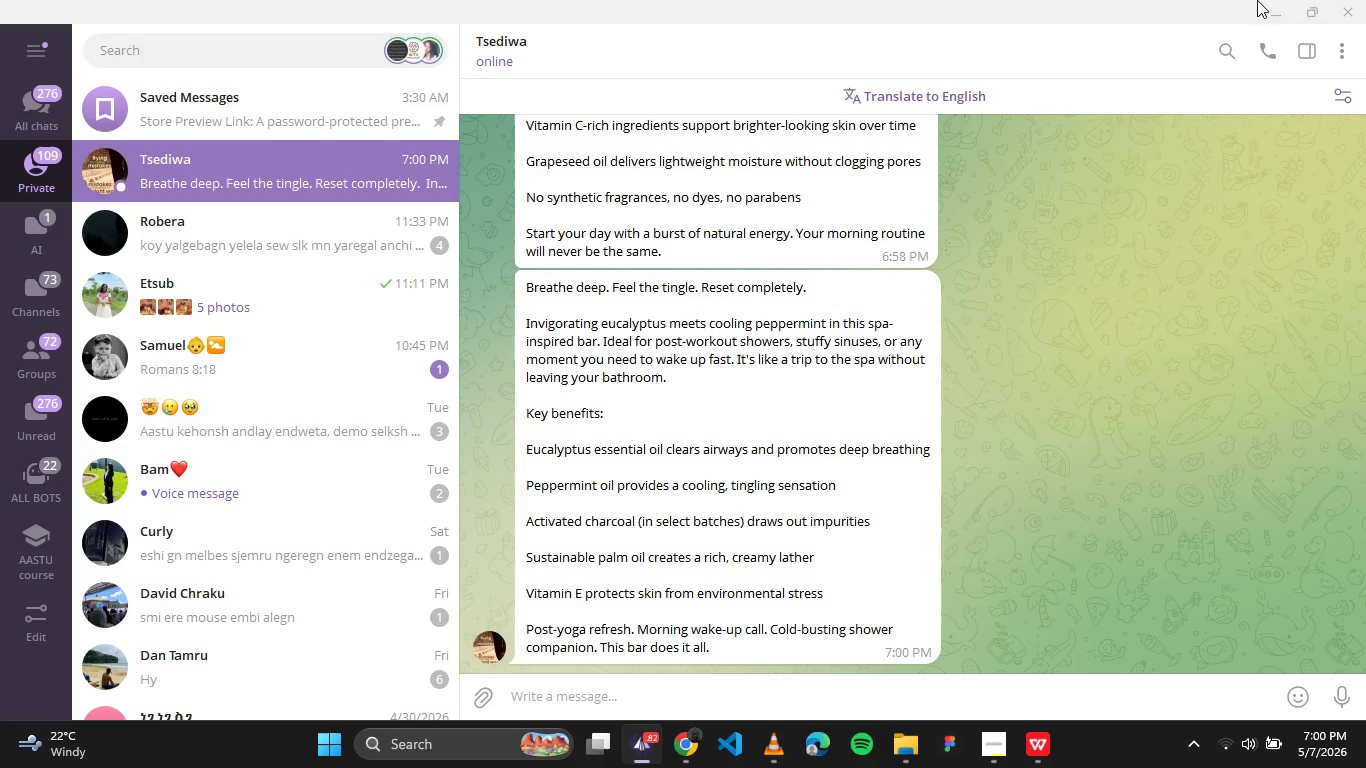 
left_click([1274, 10])
 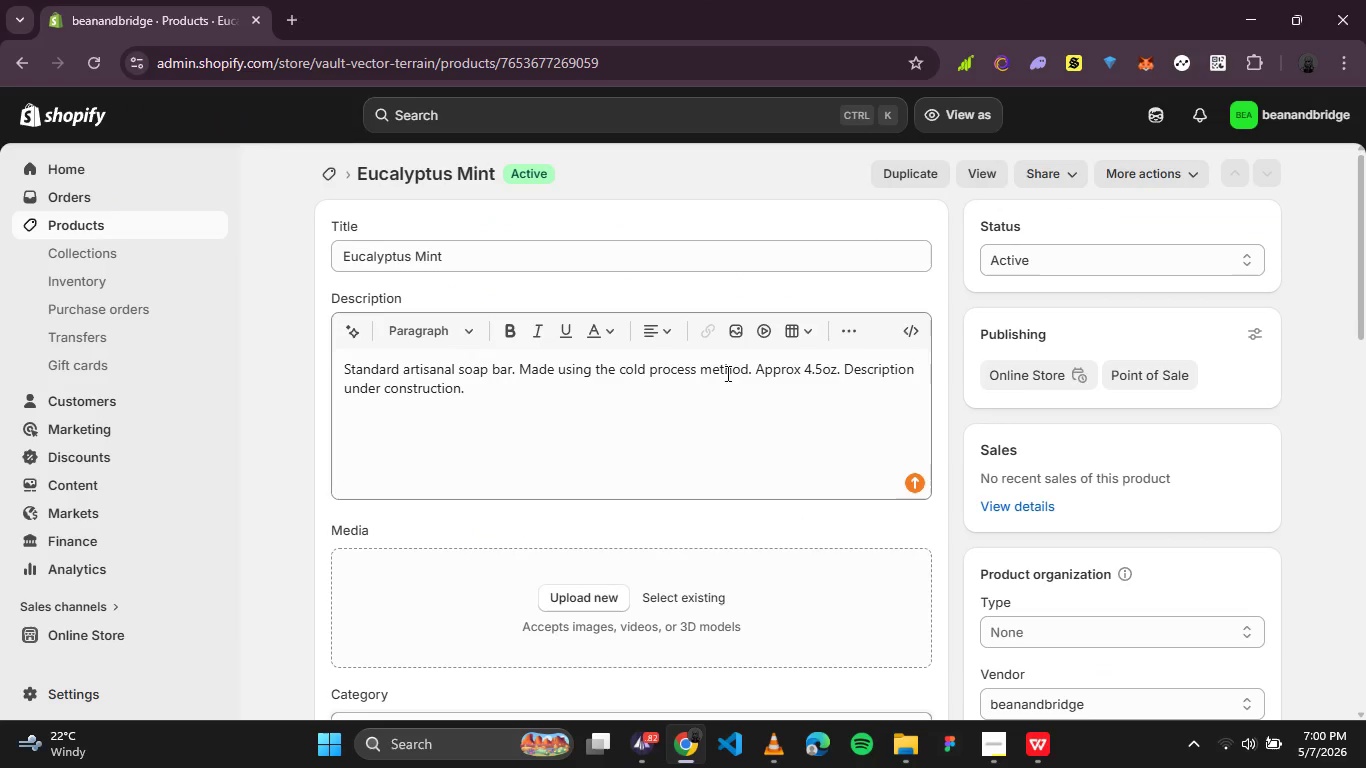 
left_click([665, 414])
 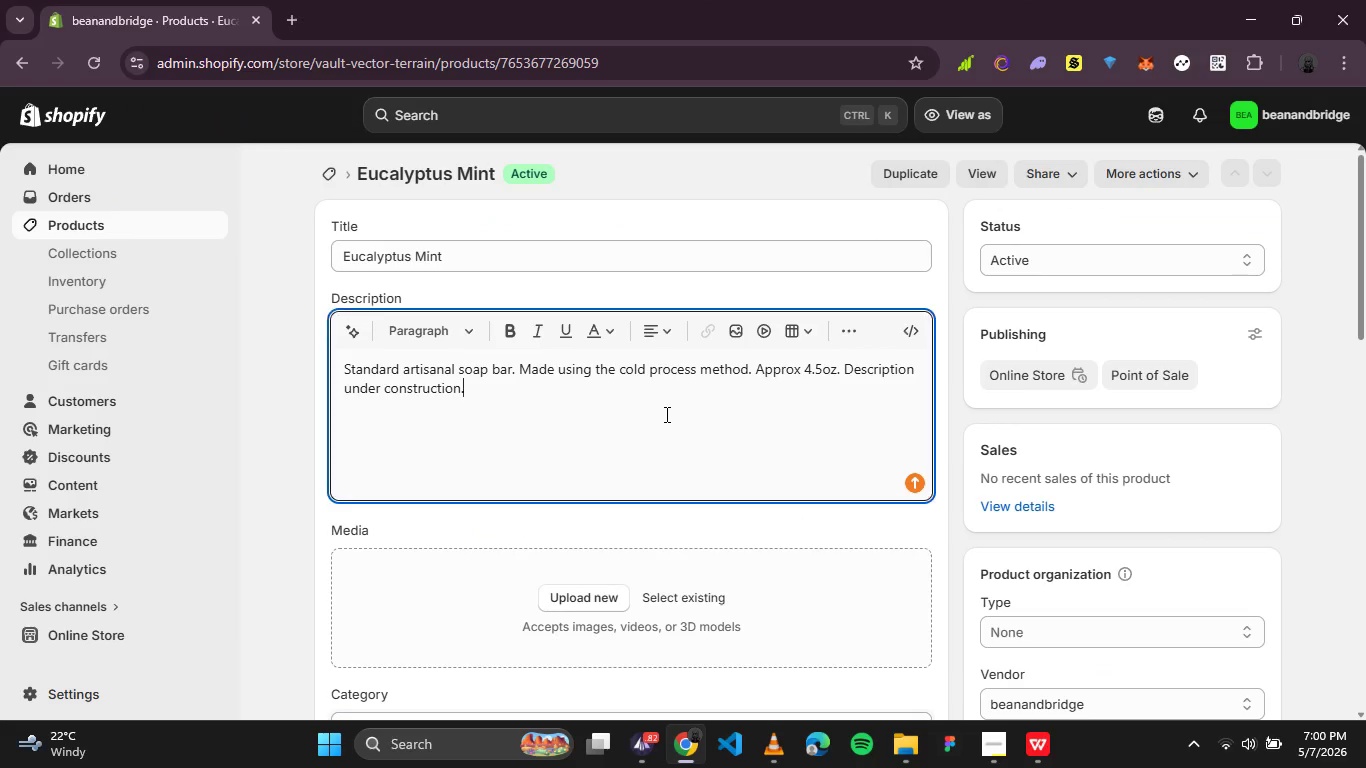 
key(Control+A)
 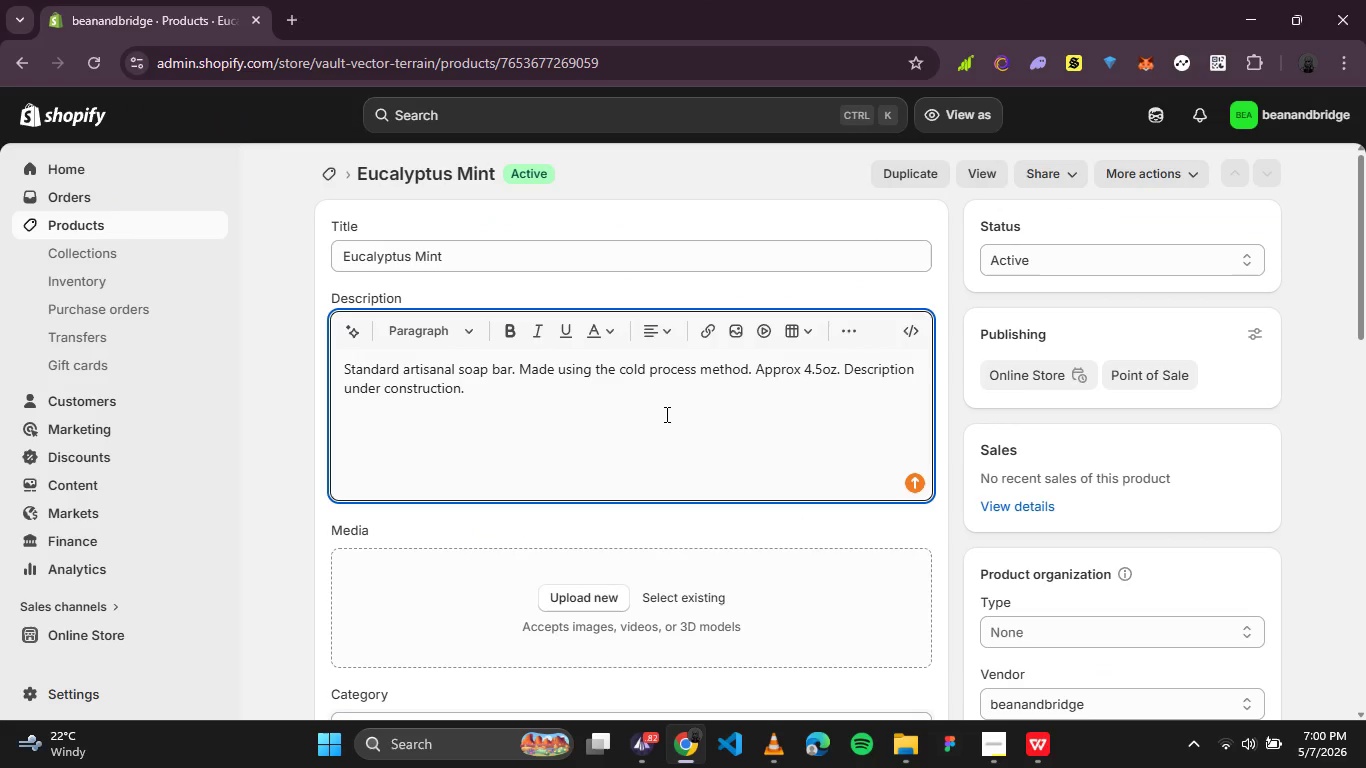 
key(Control+V)
 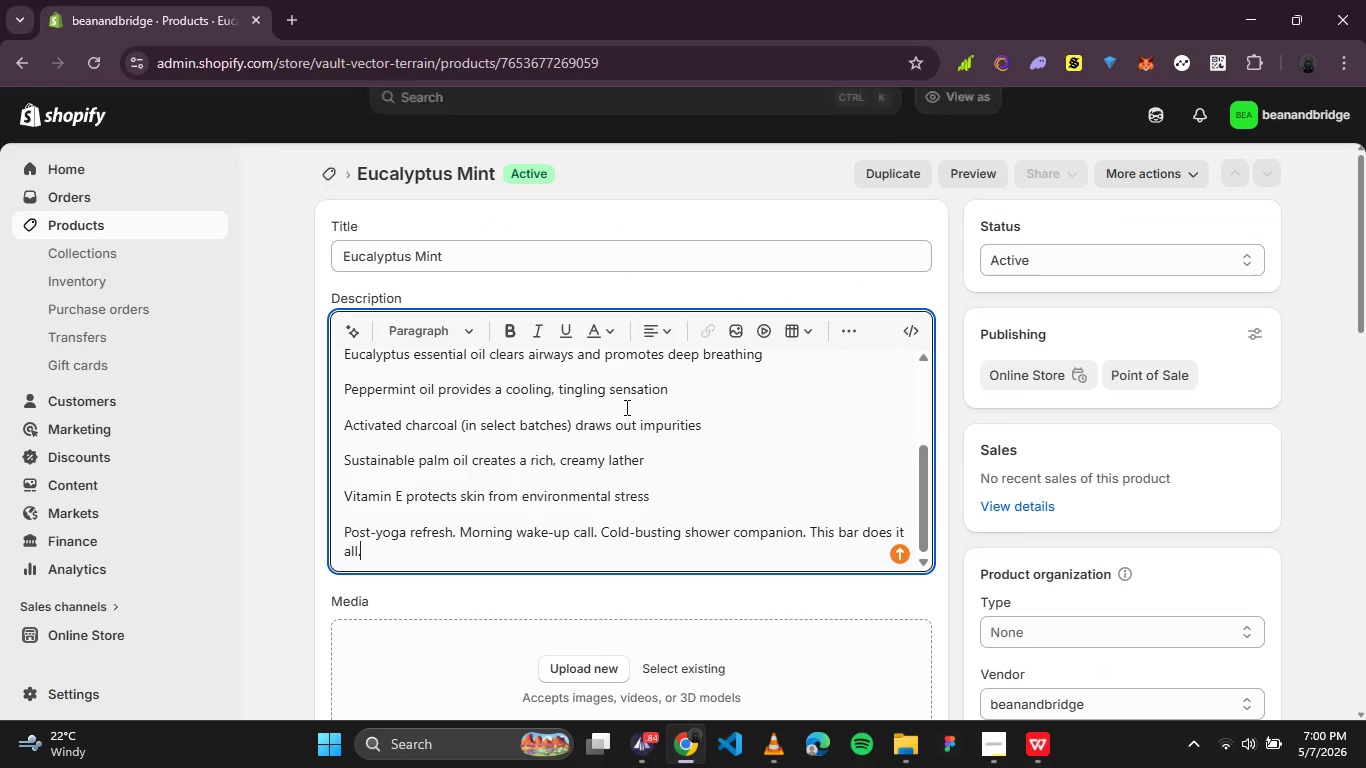 
scroll: coordinate [524, 385], scroll_direction: up, amount: 5.0
 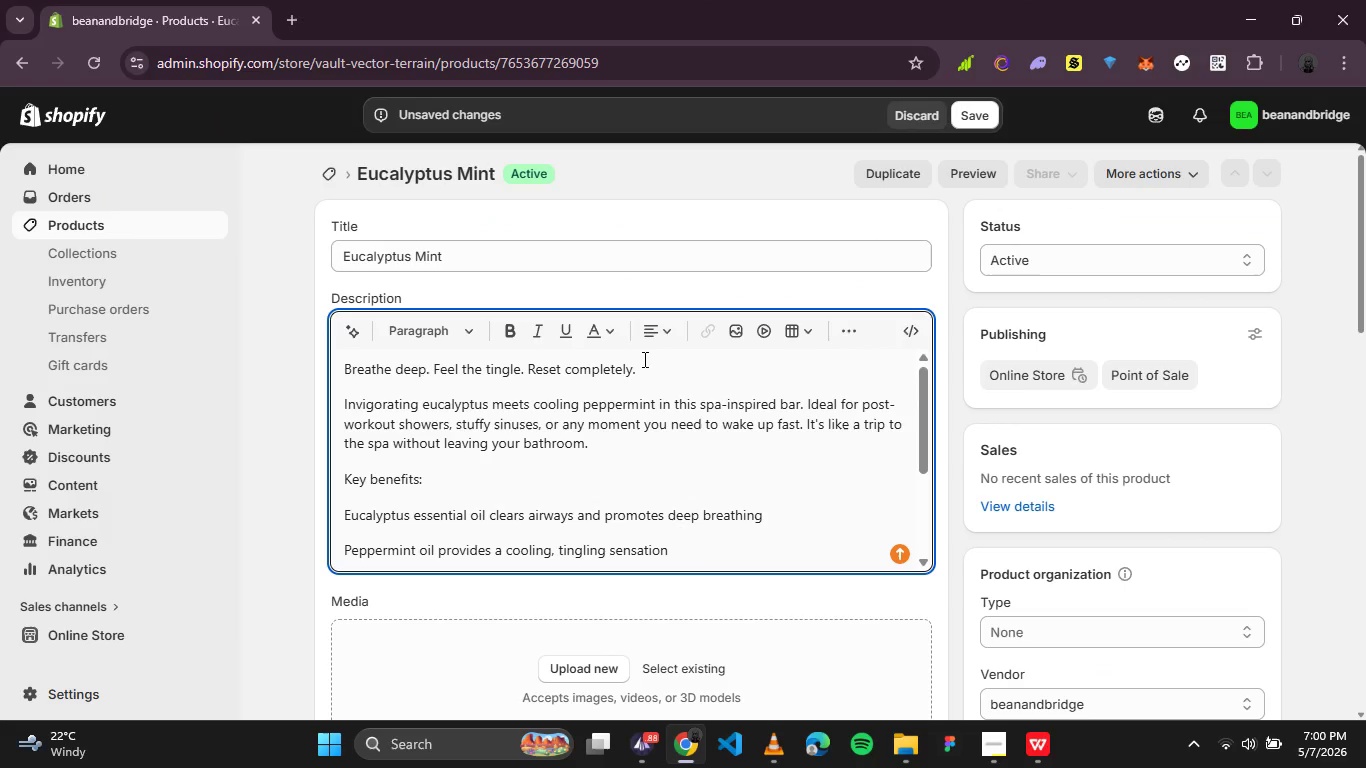 
left_click_drag(start_coordinate=[646, 370], to_coordinate=[343, 369])
 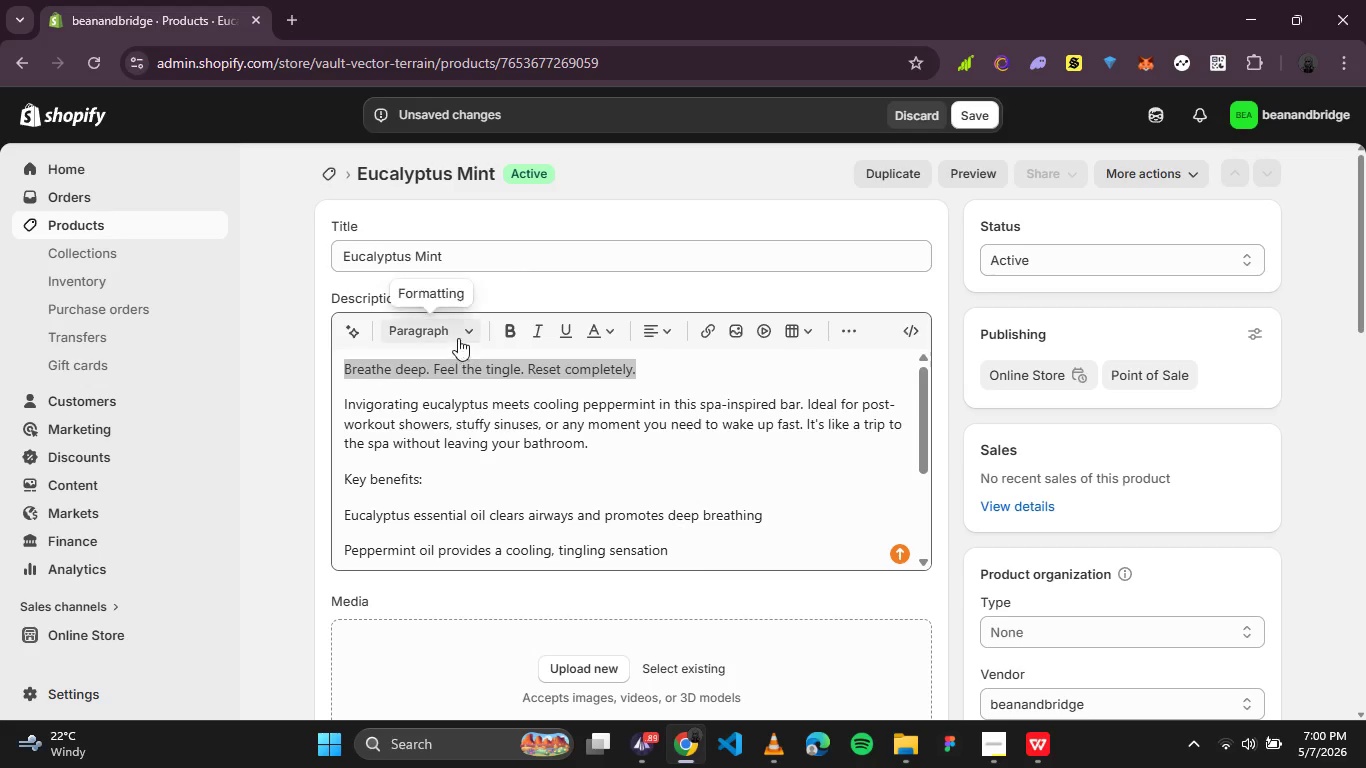 
double_click([462, 332])
 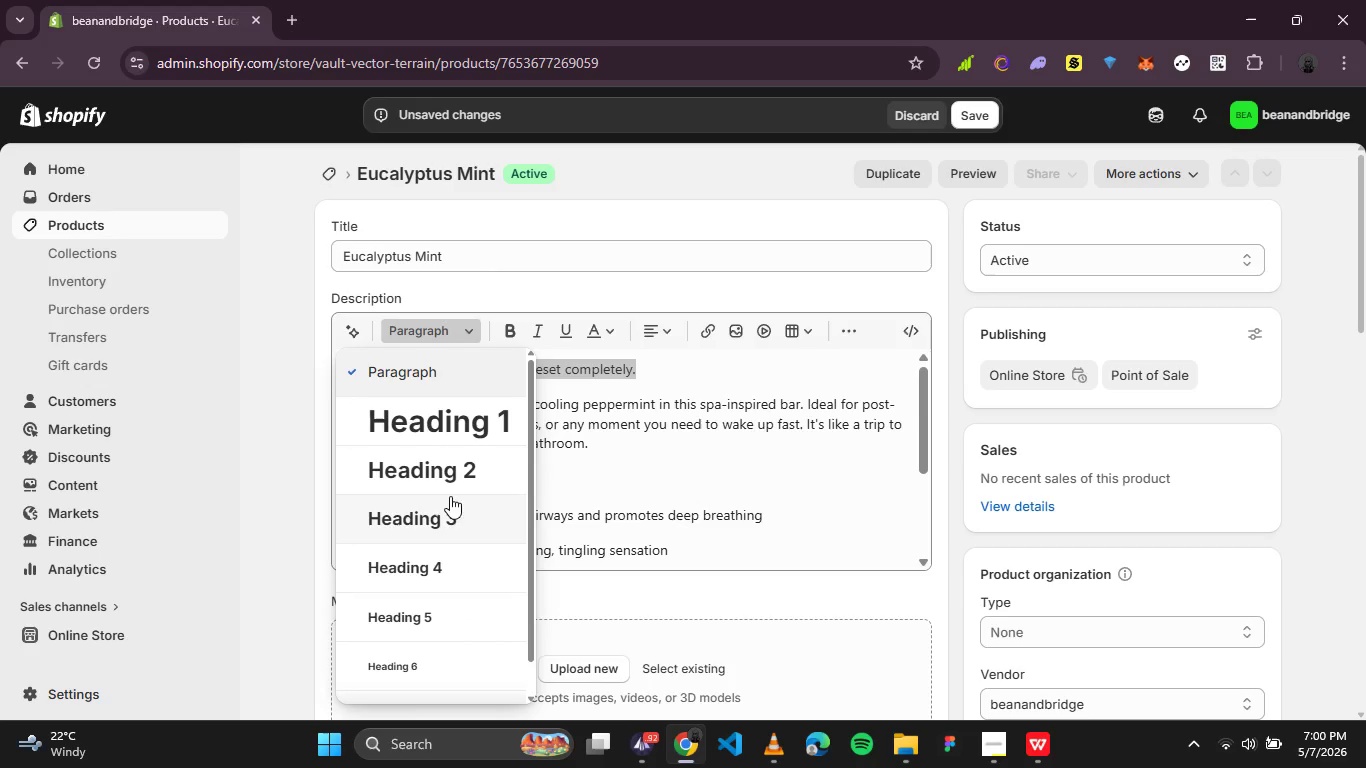 
left_click([449, 503])
 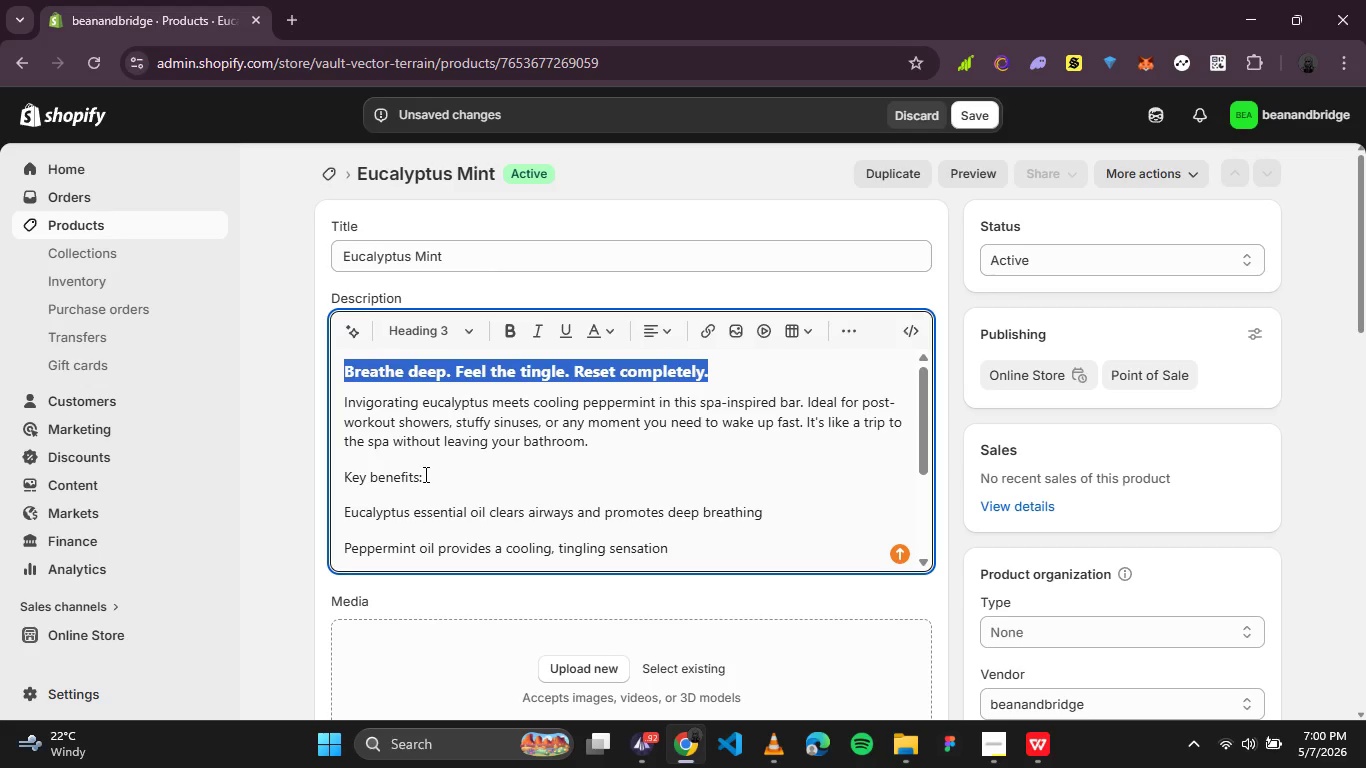 
left_click_drag(start_coordinate=[424, 476], to_coordinate=[336, 470])
 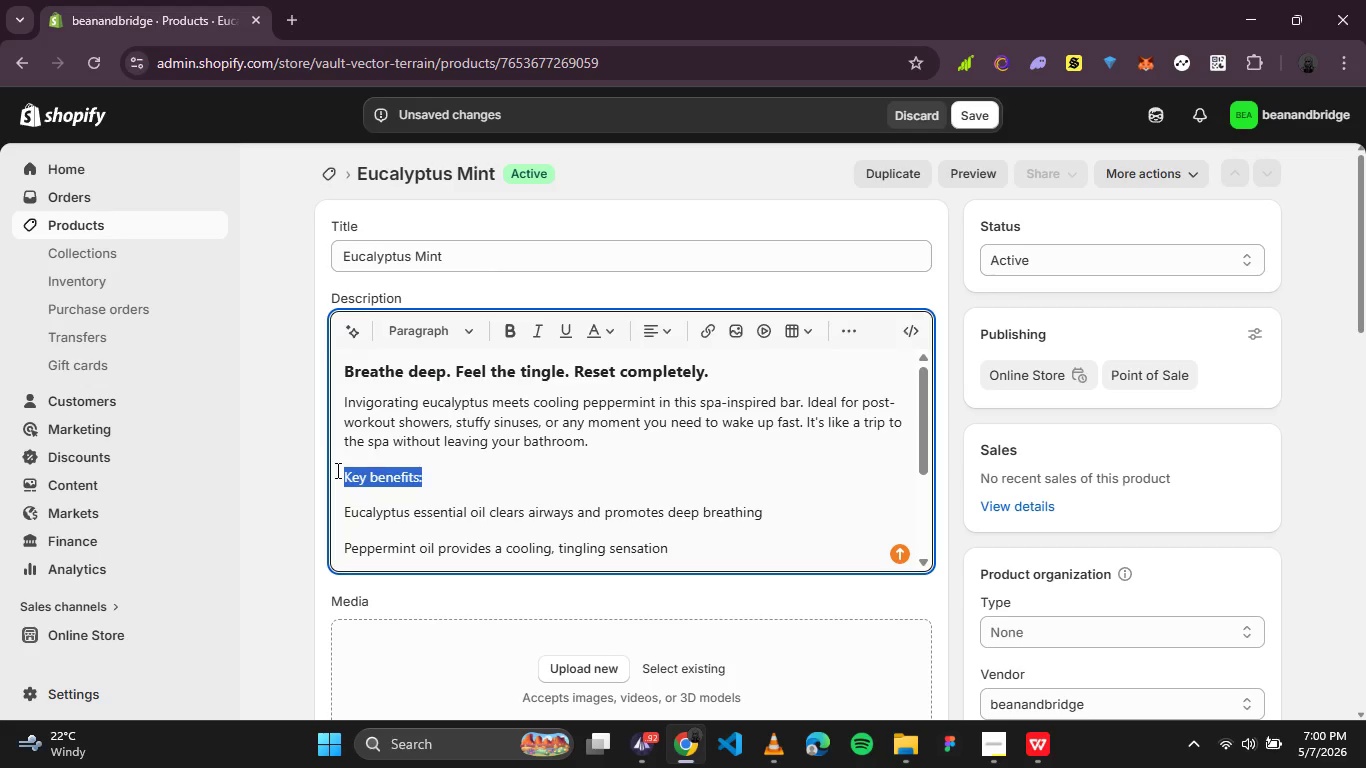 
key(Control+B)
 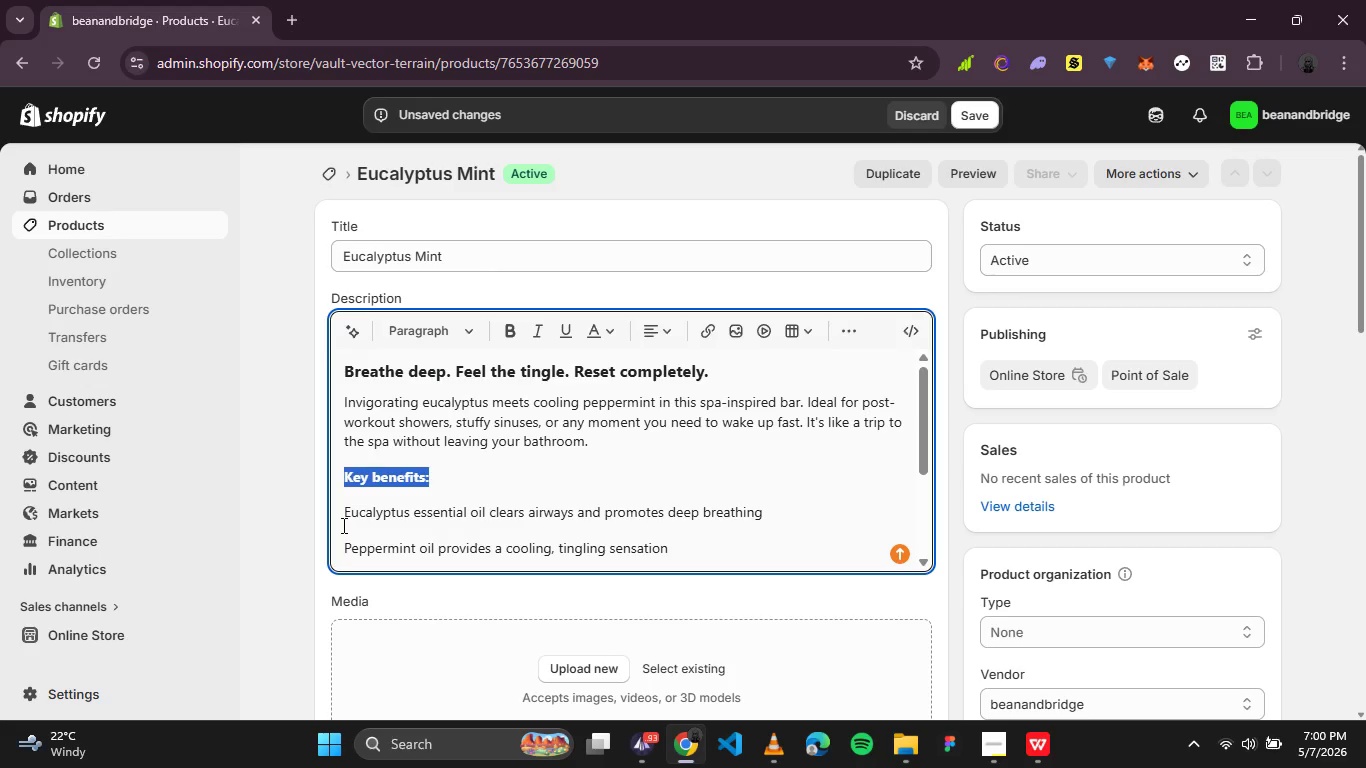 
left_click([344, 517])
 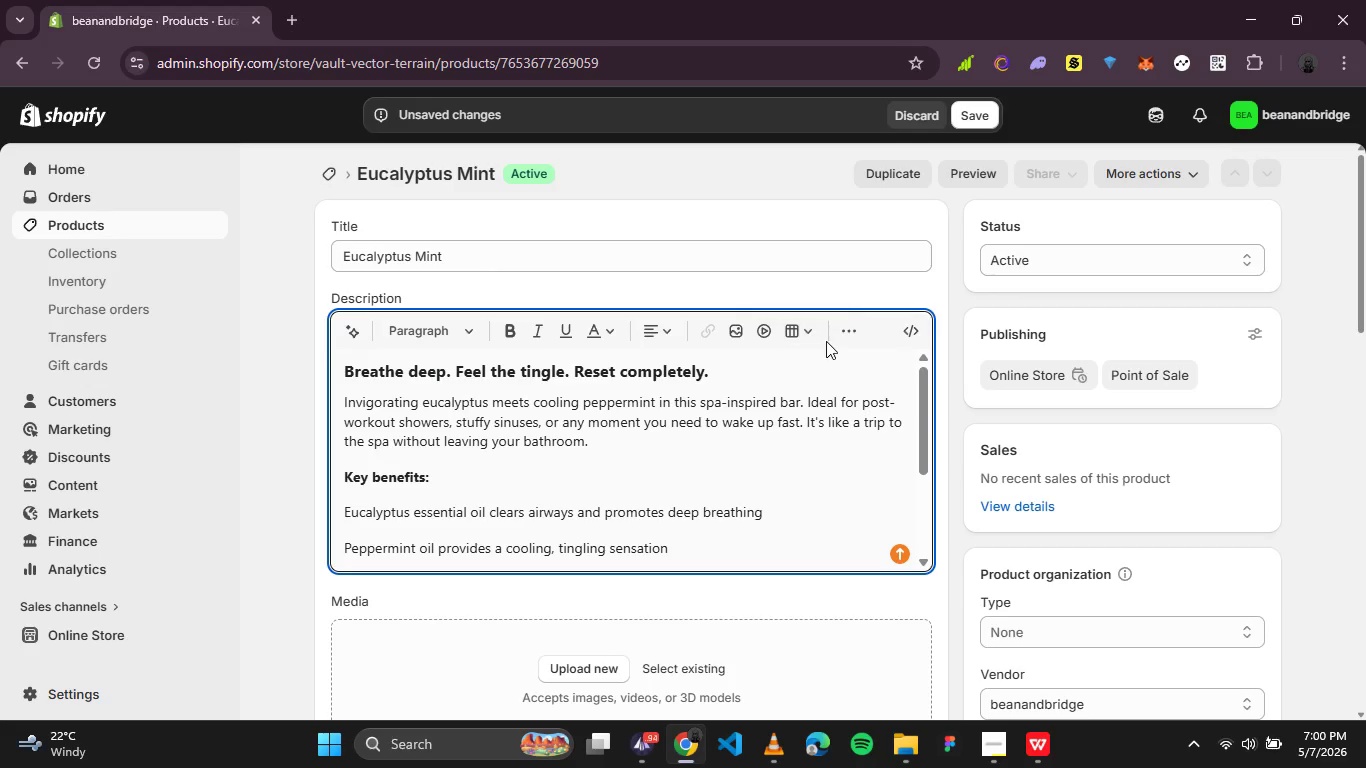 
left_click([849, 334])
 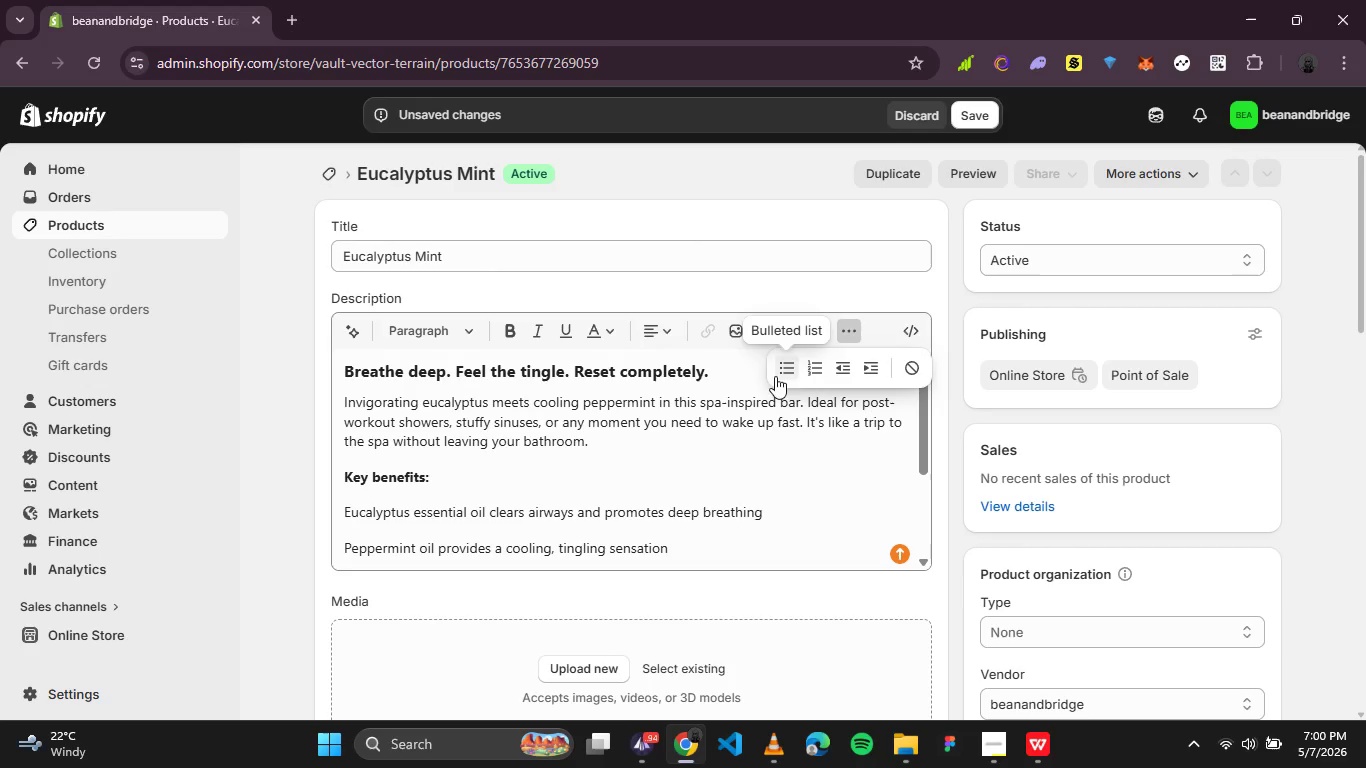 
left_click([785, 370])
 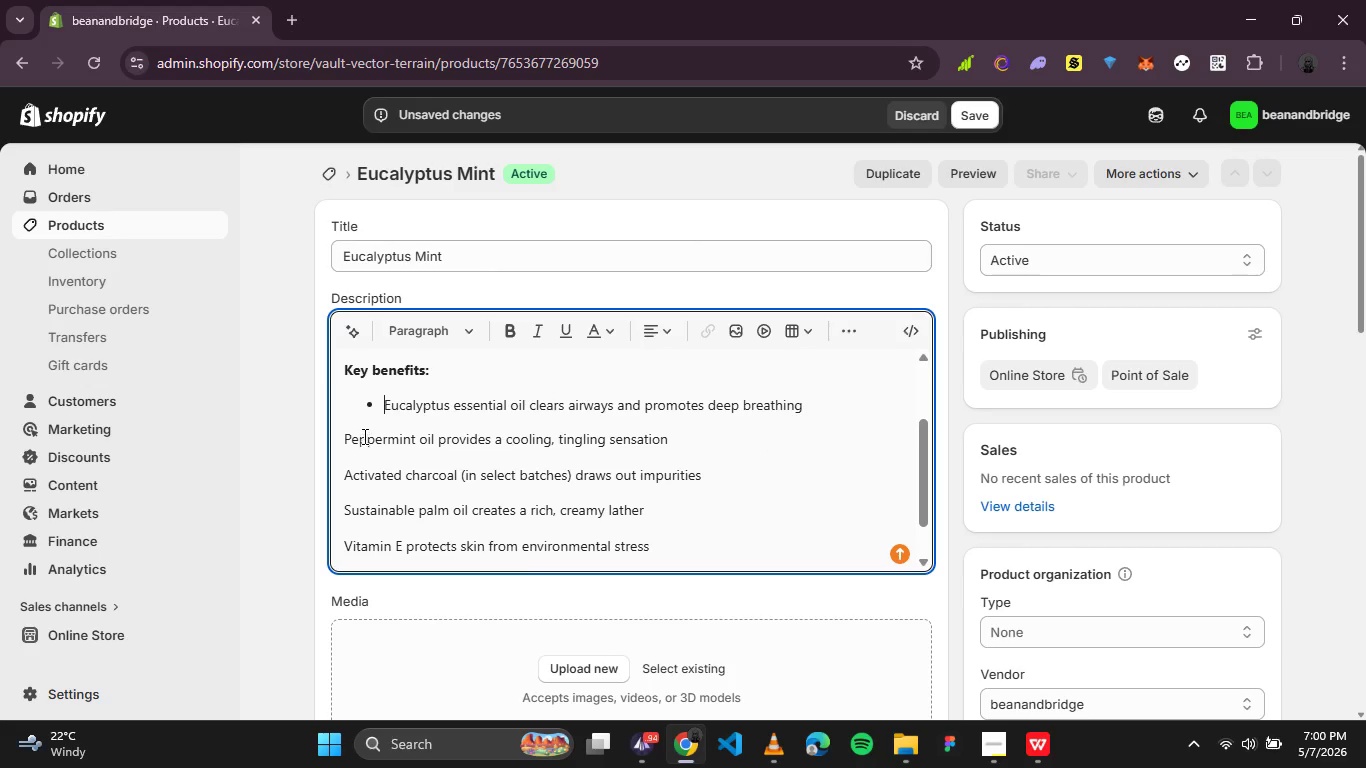 
left_click([343, 441])
 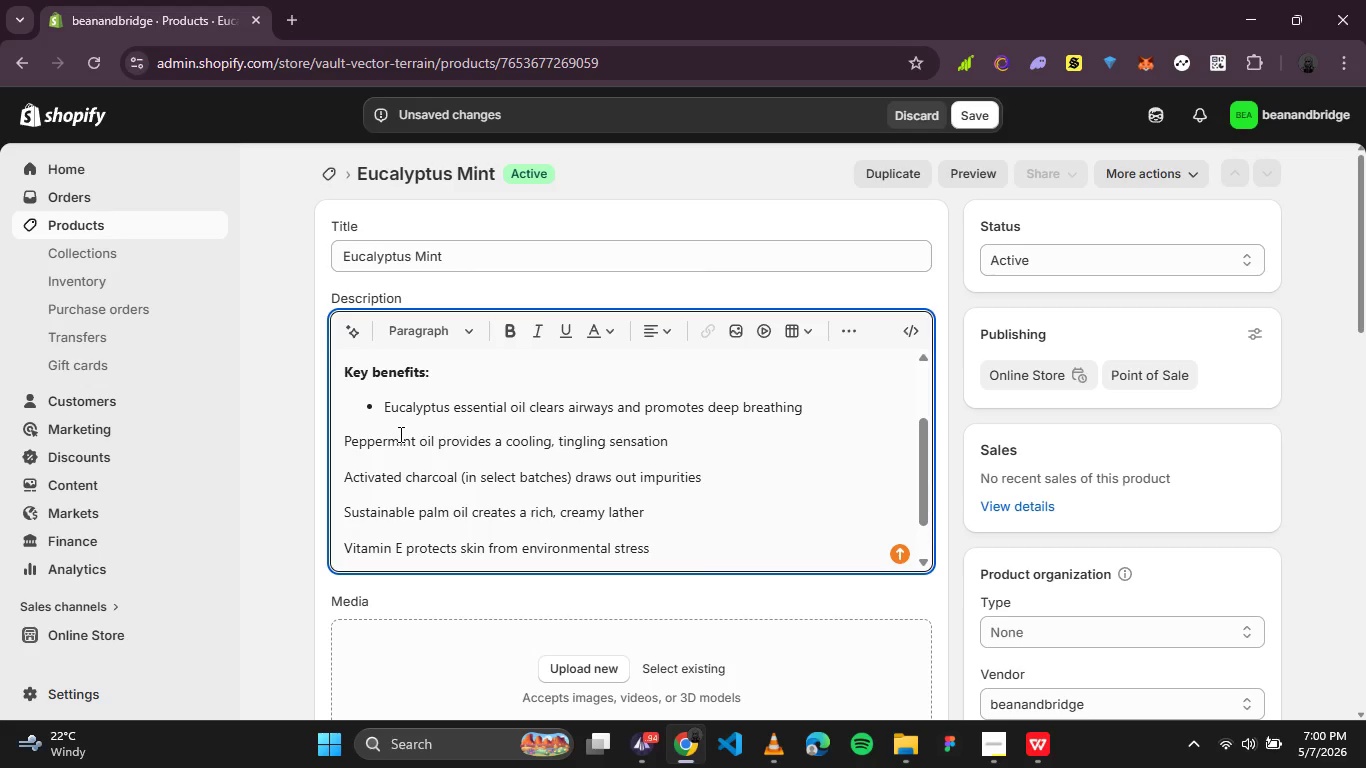 
key(Backspace)
 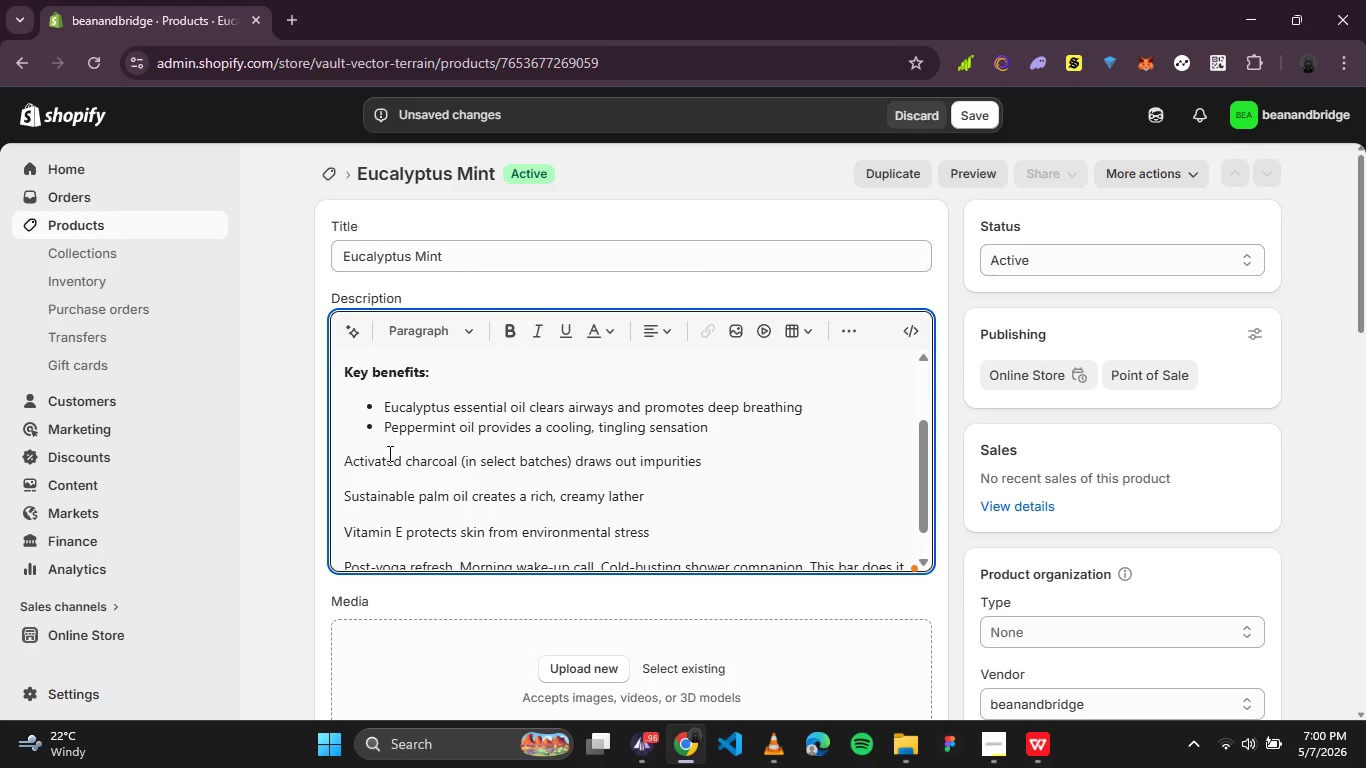 
left_click([343, 460])
 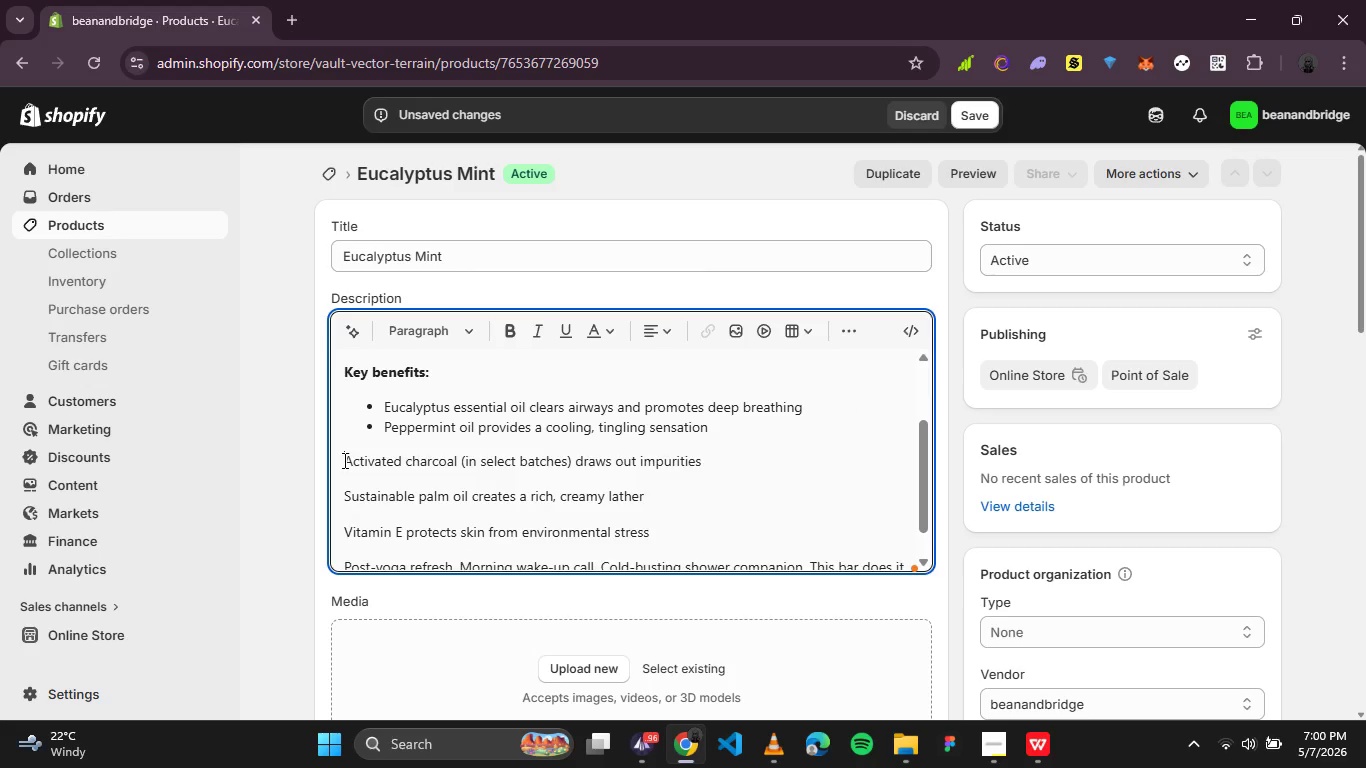 
key(Backspace)
 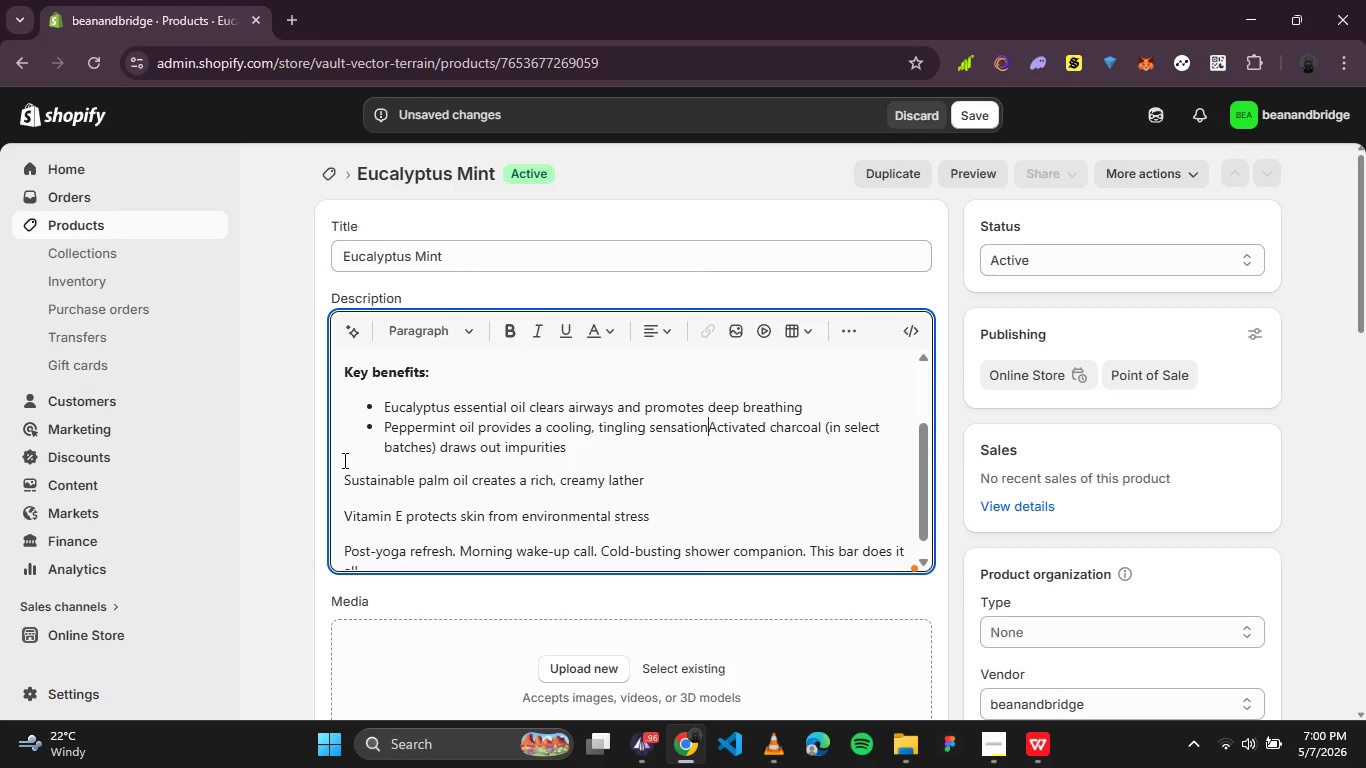 
key(Enter)
 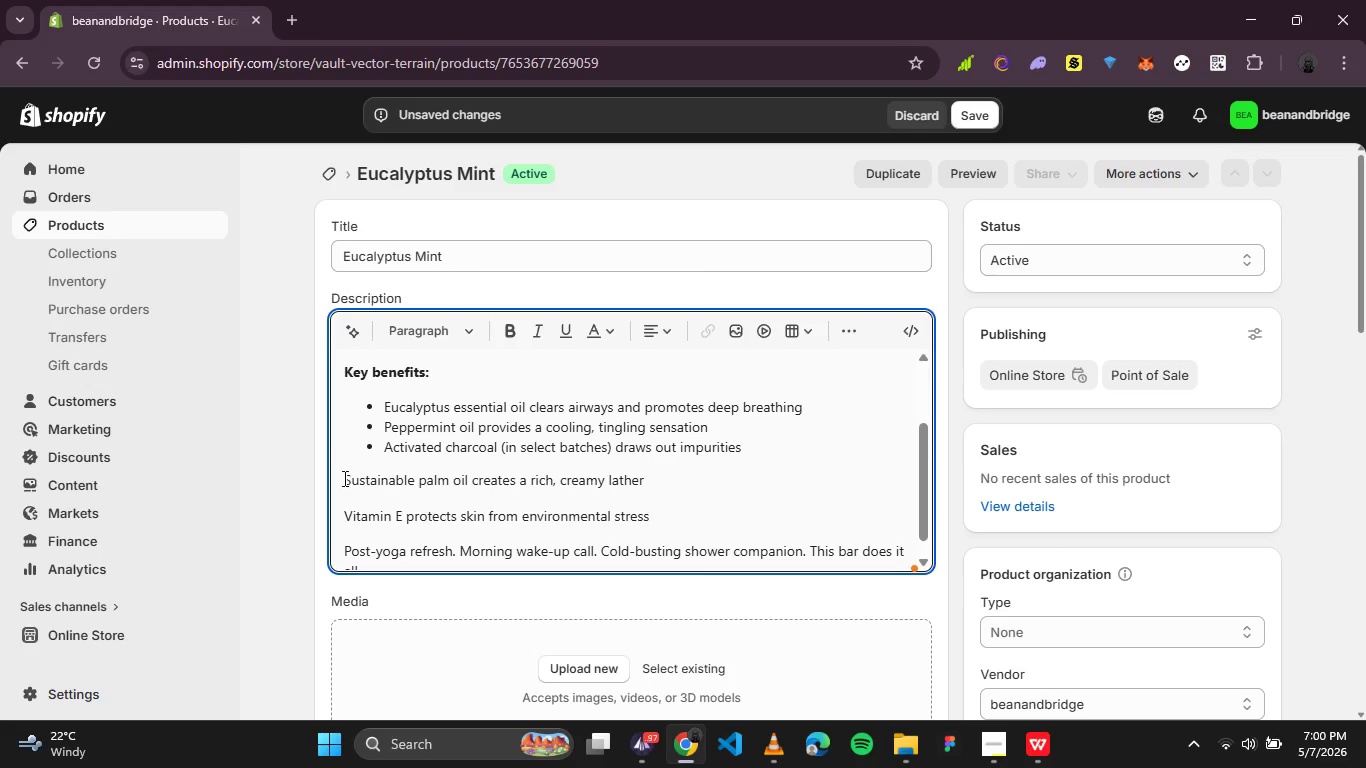 
left_click([343, 482])
 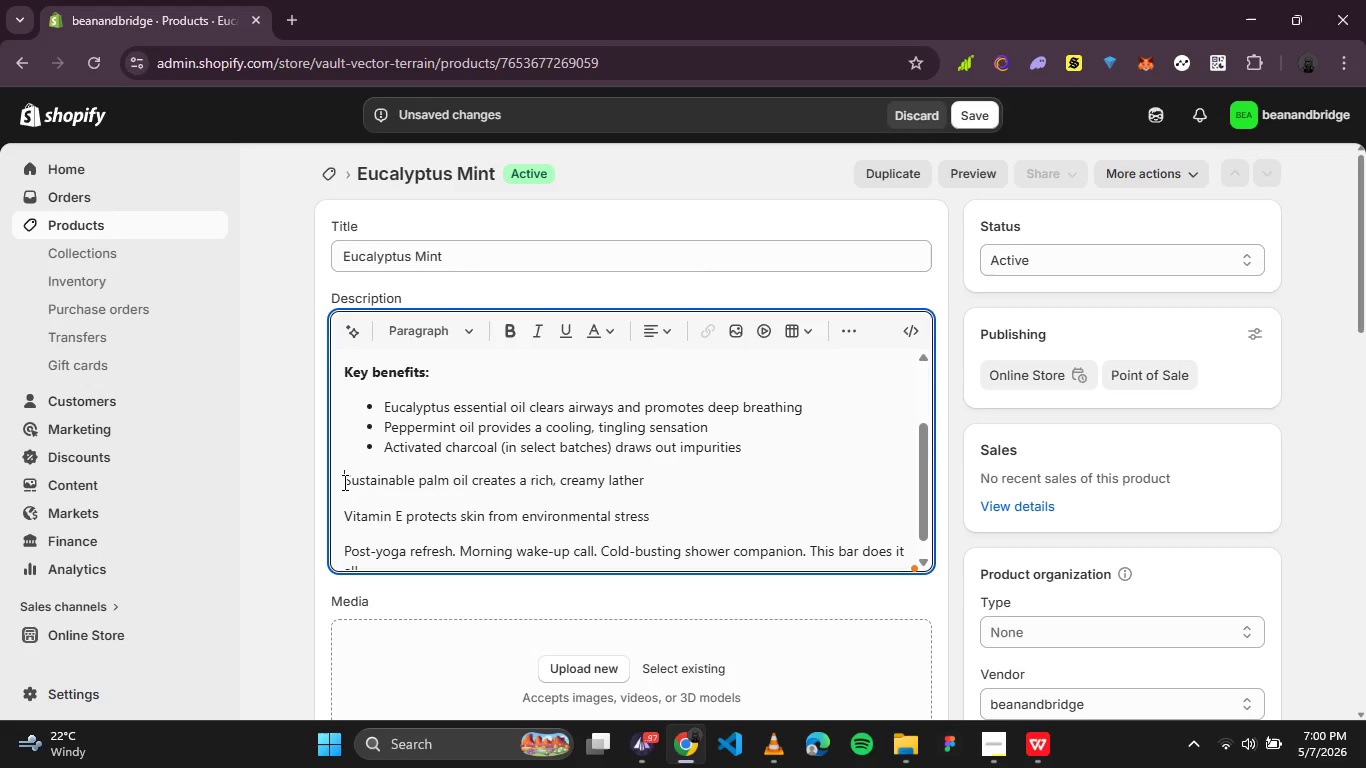 
key(Backspace)
 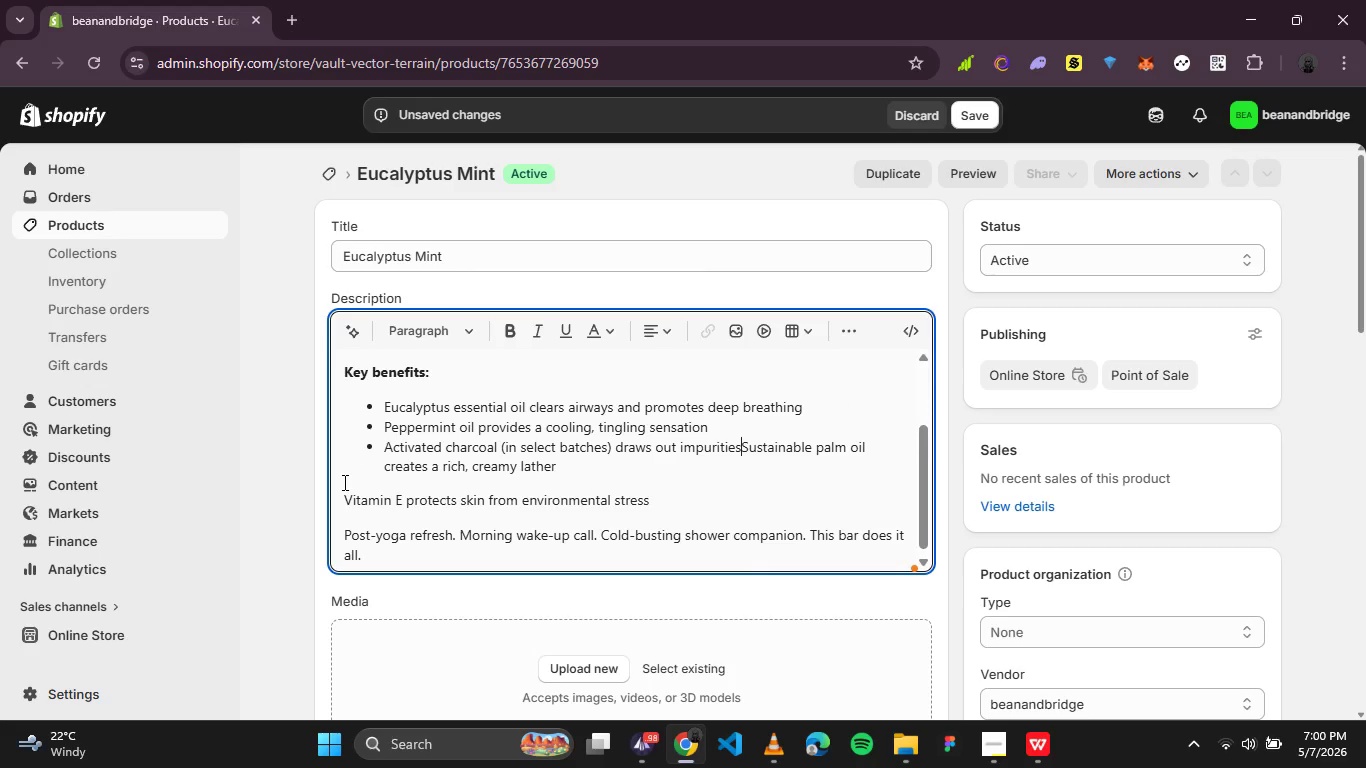 
key(Enter)
 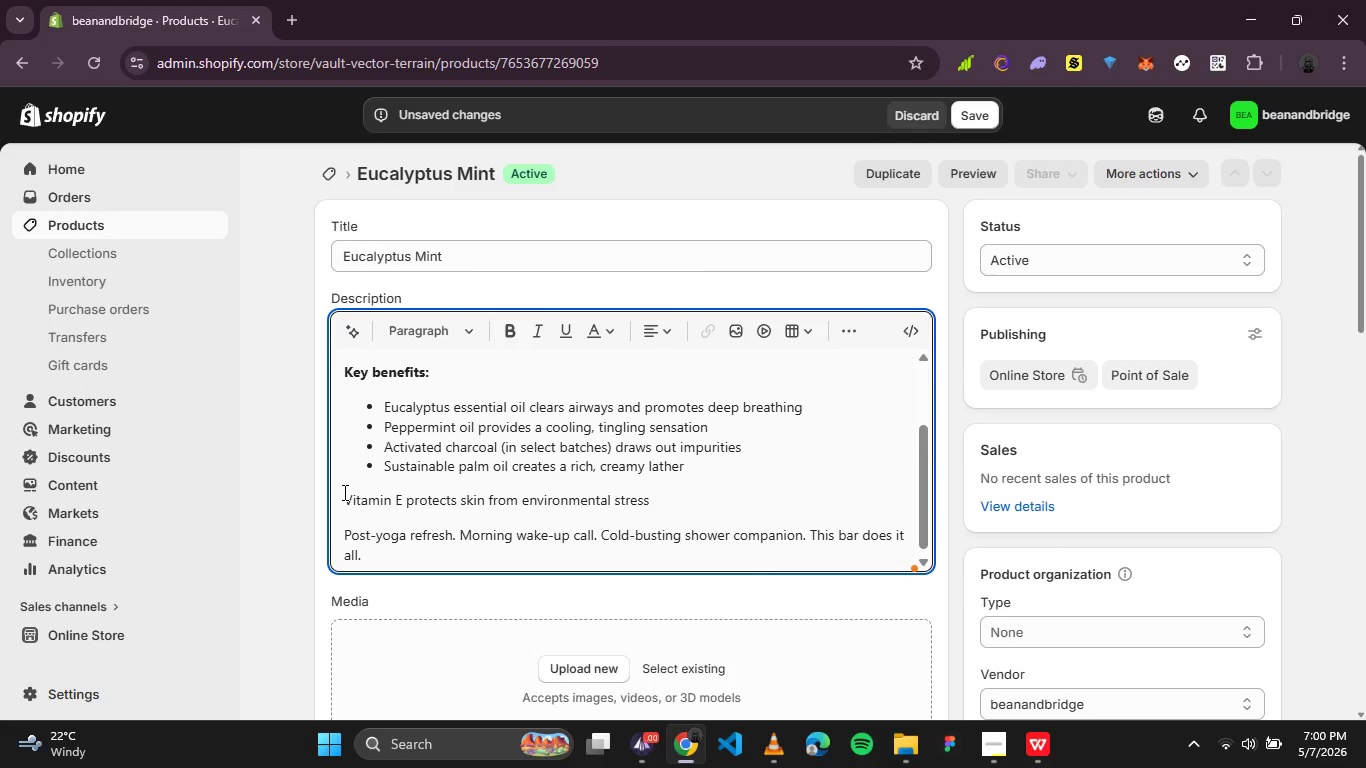 
left_click([343, 493])
 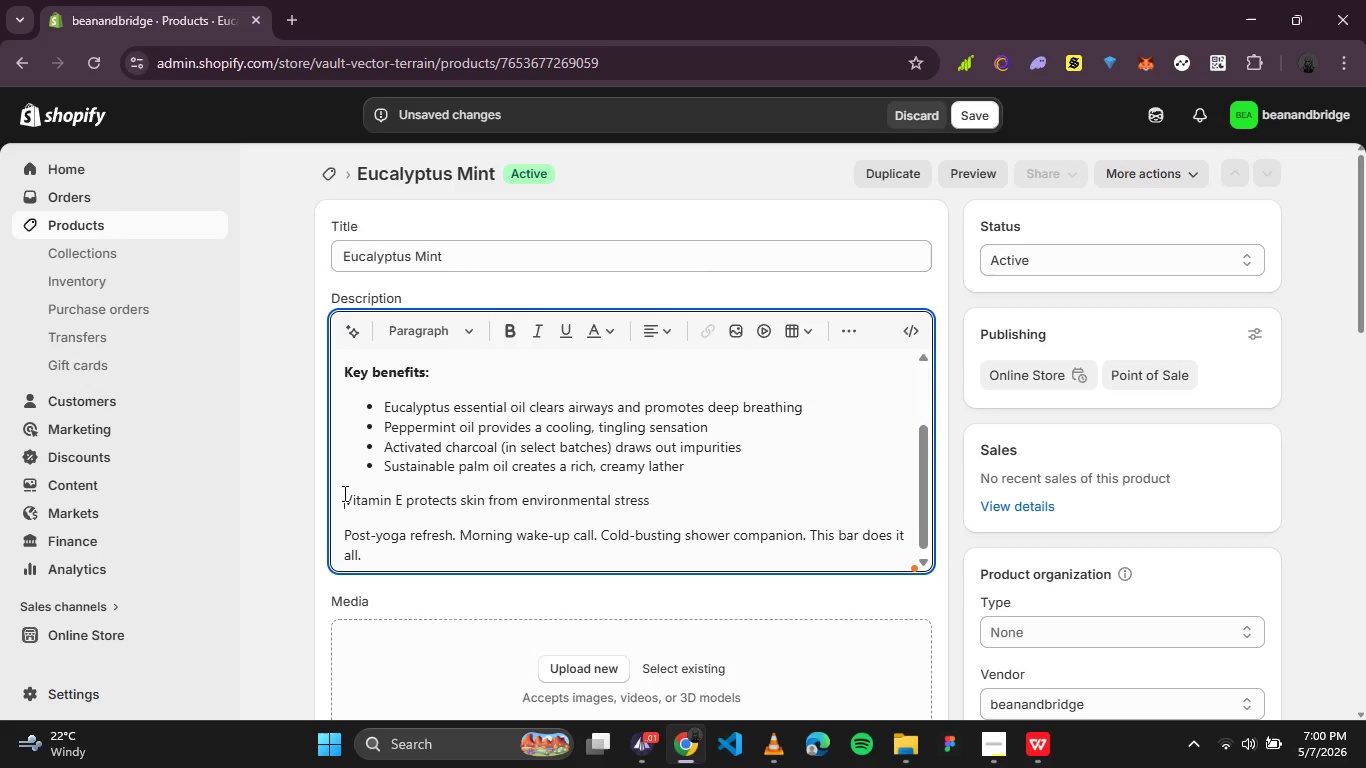 
key(Backspace)
 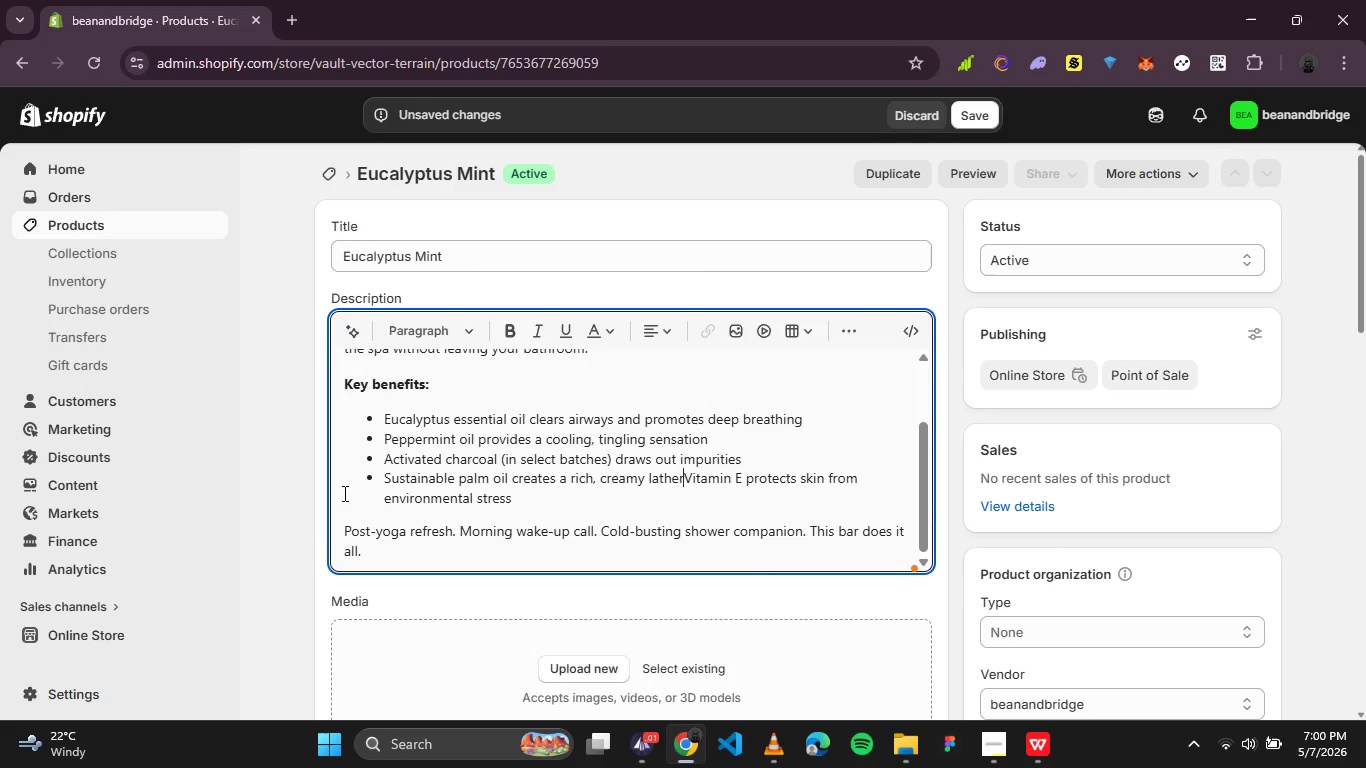 
key(Enter)
 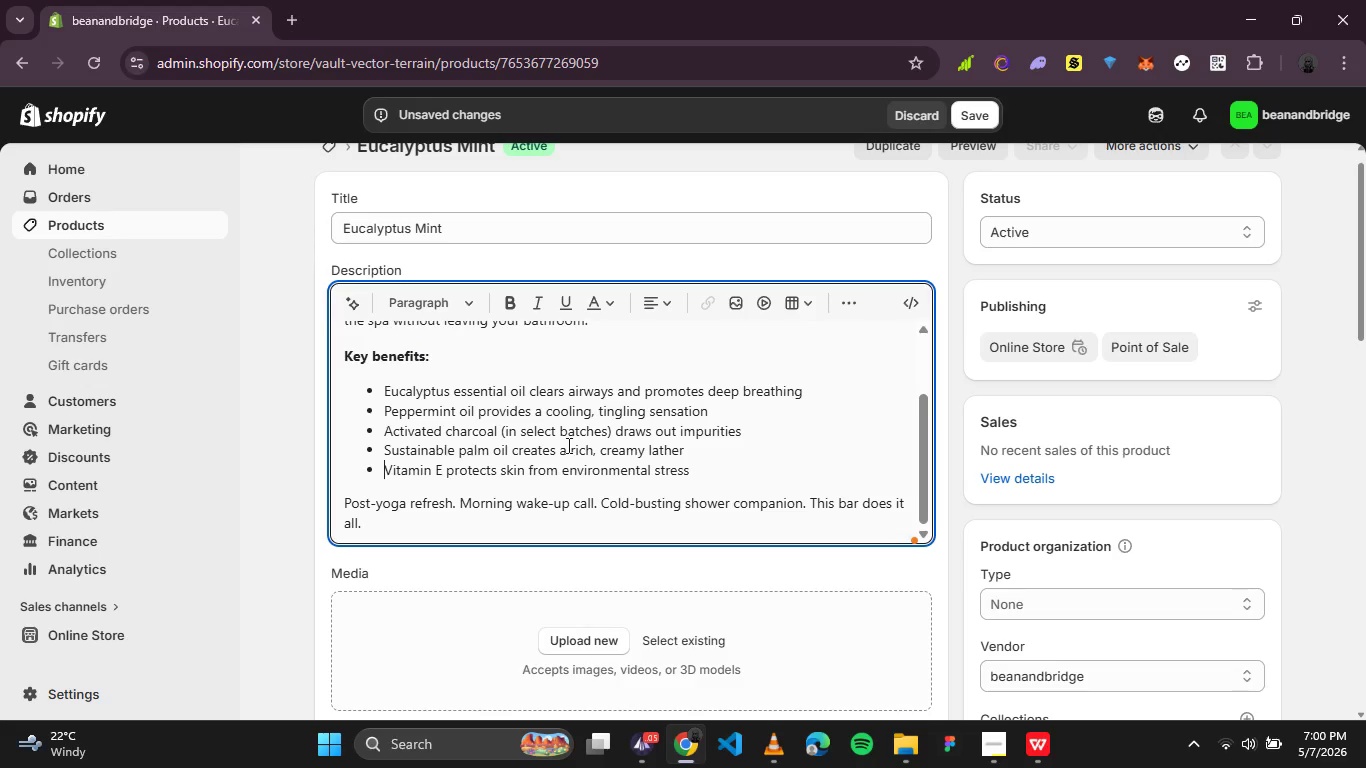 
scroll: coordinate [751, 222], scroll_direction: up, amount: 6.0
 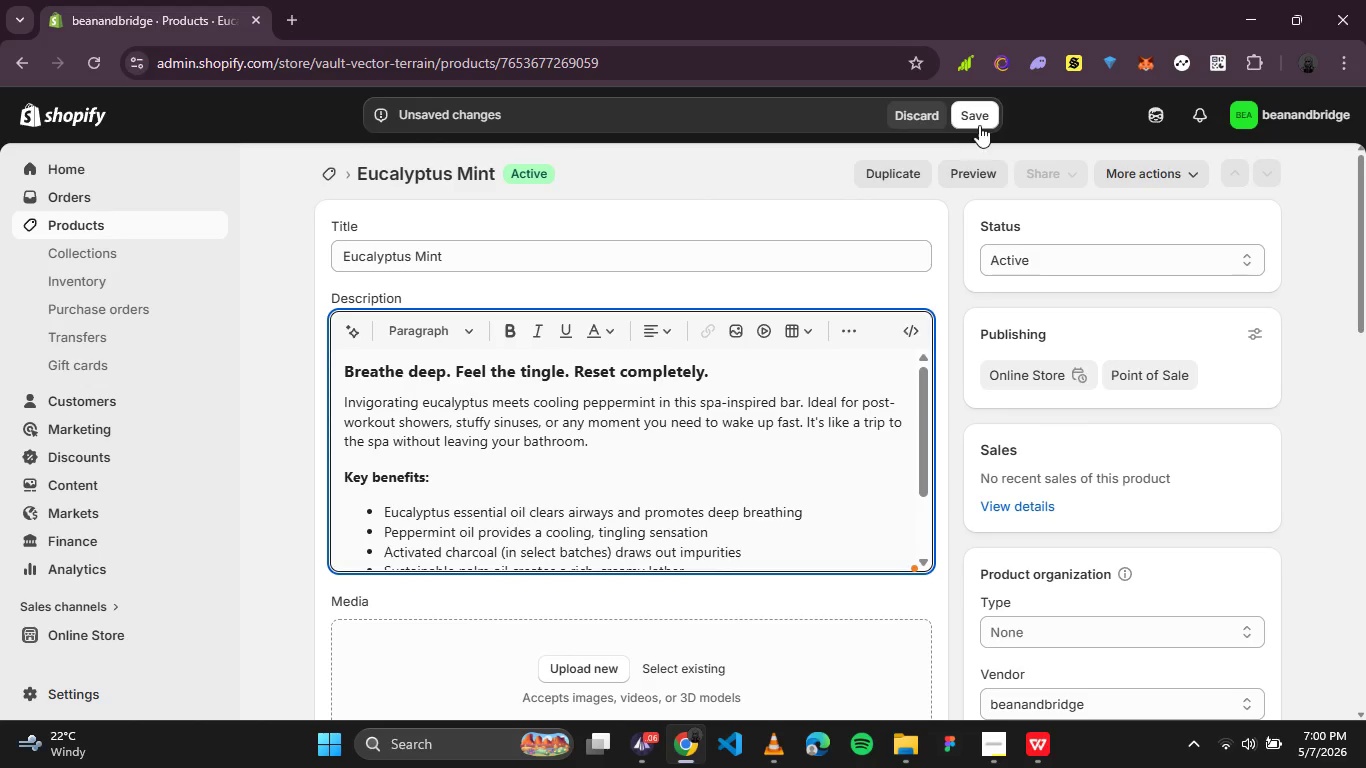 
left_click([979, 123])
 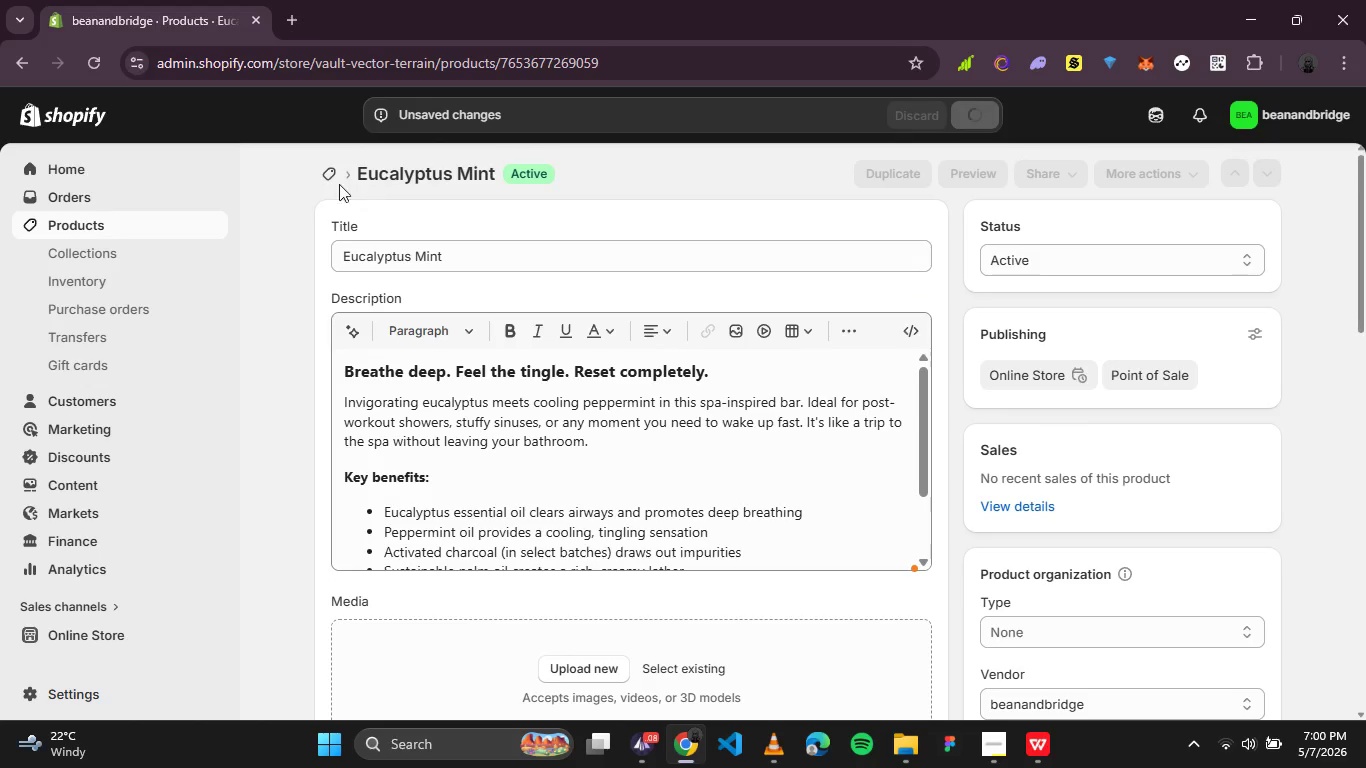 
left_click([333, 177])
 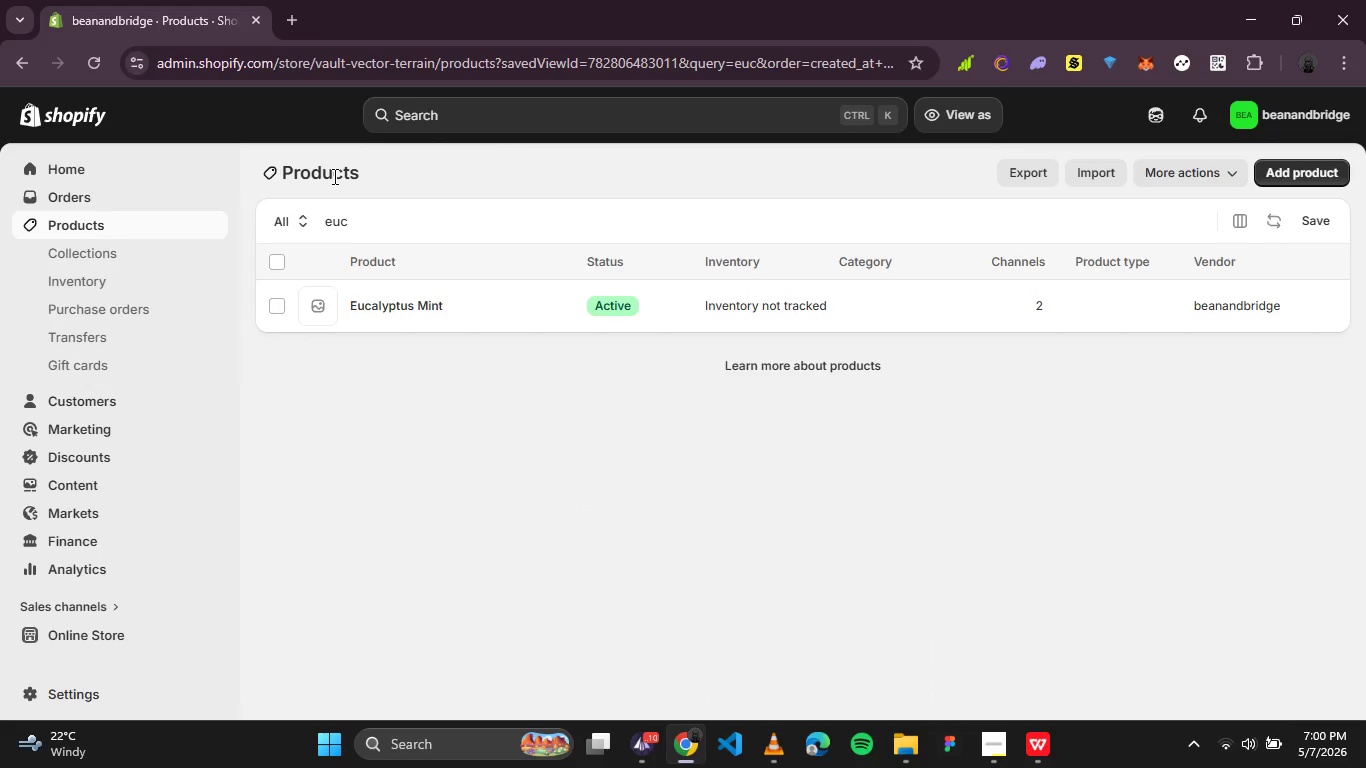 
wait(11.52)
 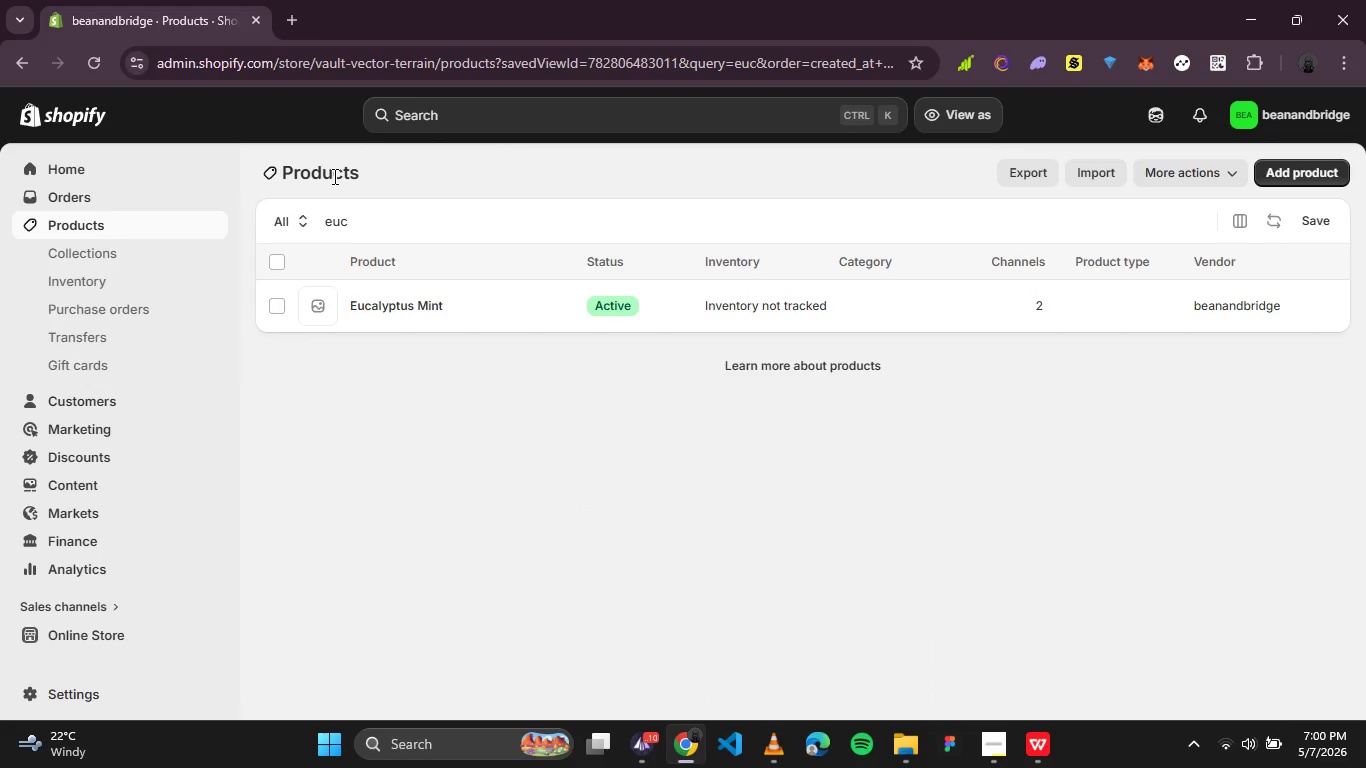 
double_click([335, 223])
 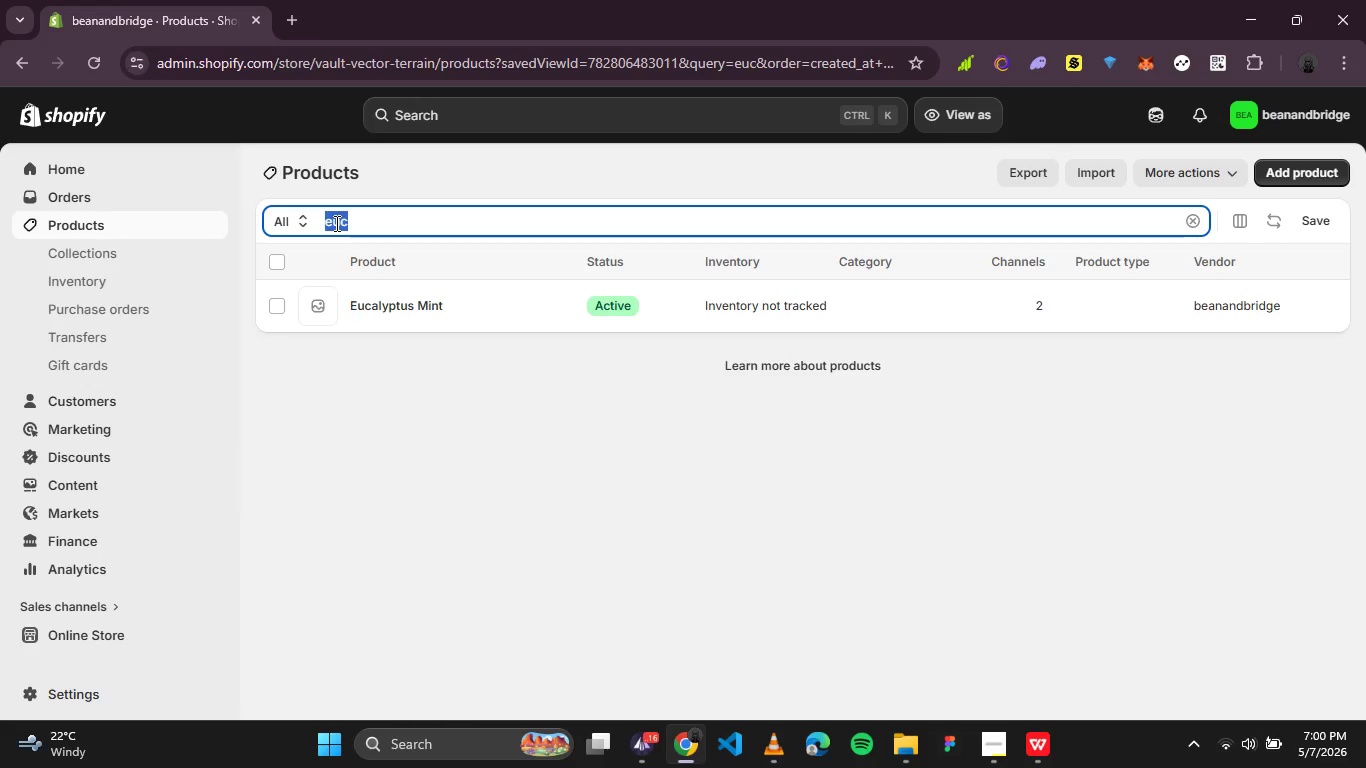 
type(rose)
 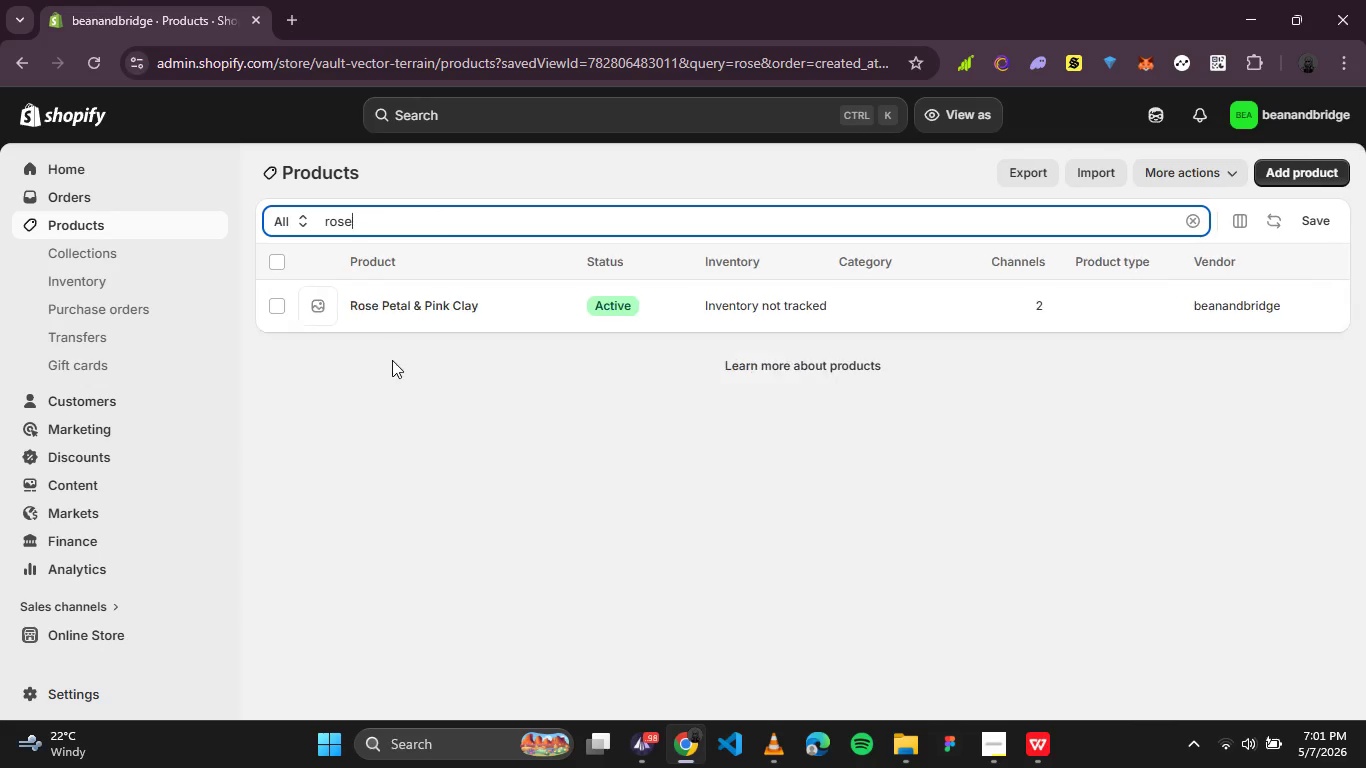 
left_click([414, 307])
 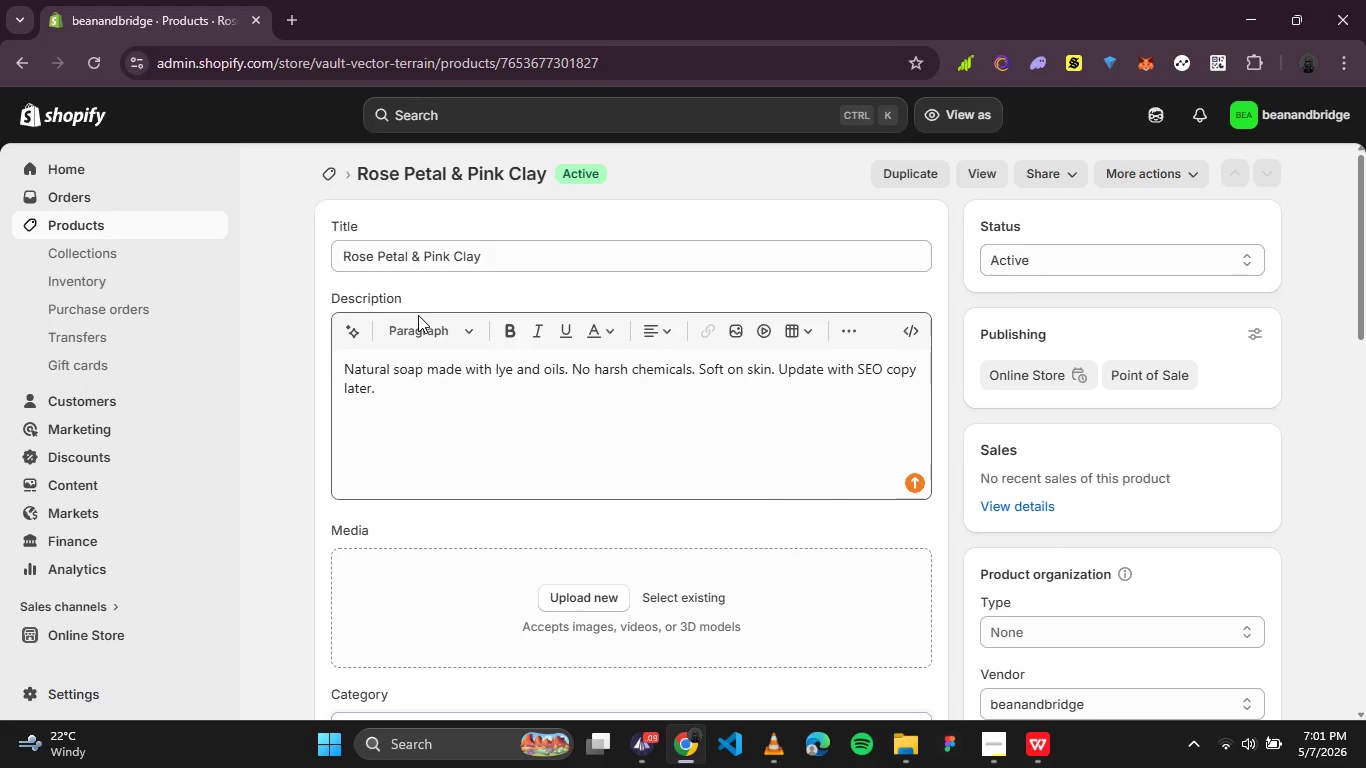 
wait(26.81)
 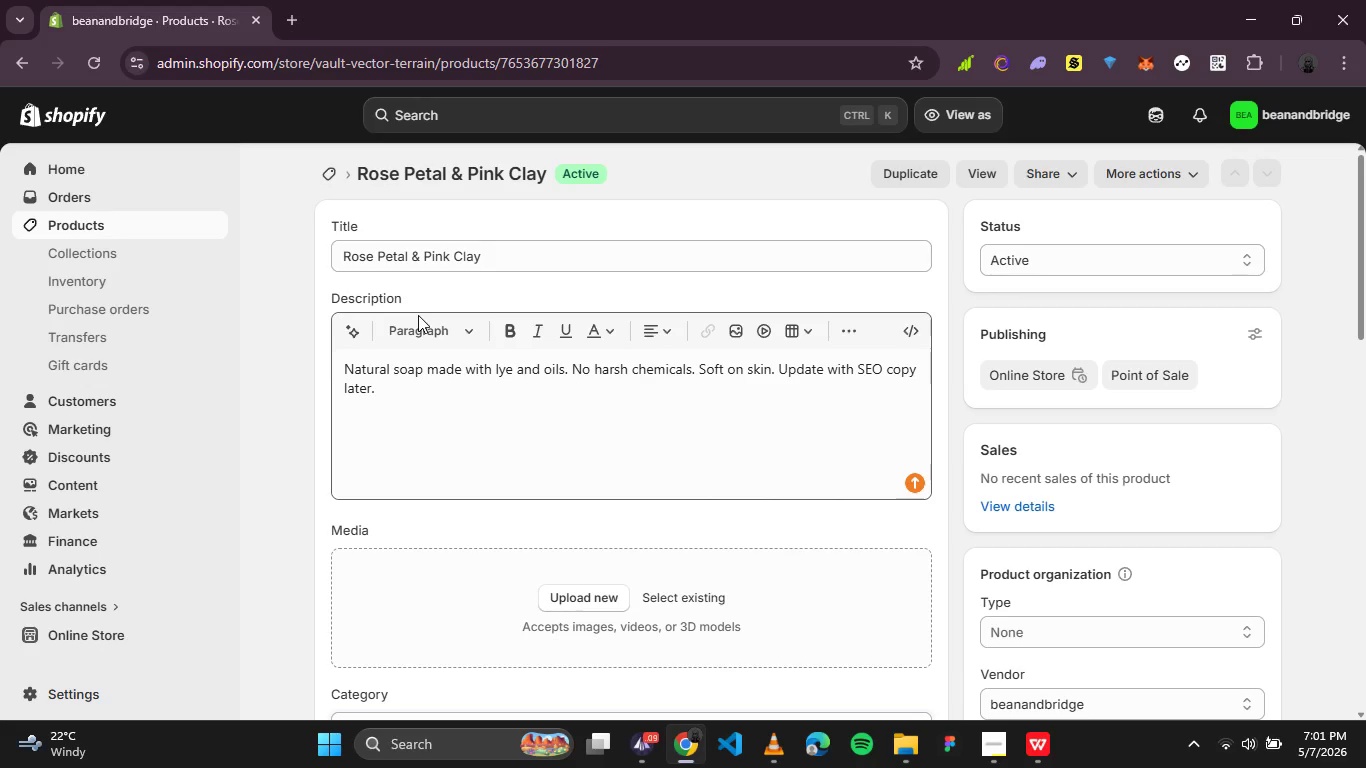 
left_click_drag(start_coordinate=[415, 388], to_coordinate=[329, 370])
 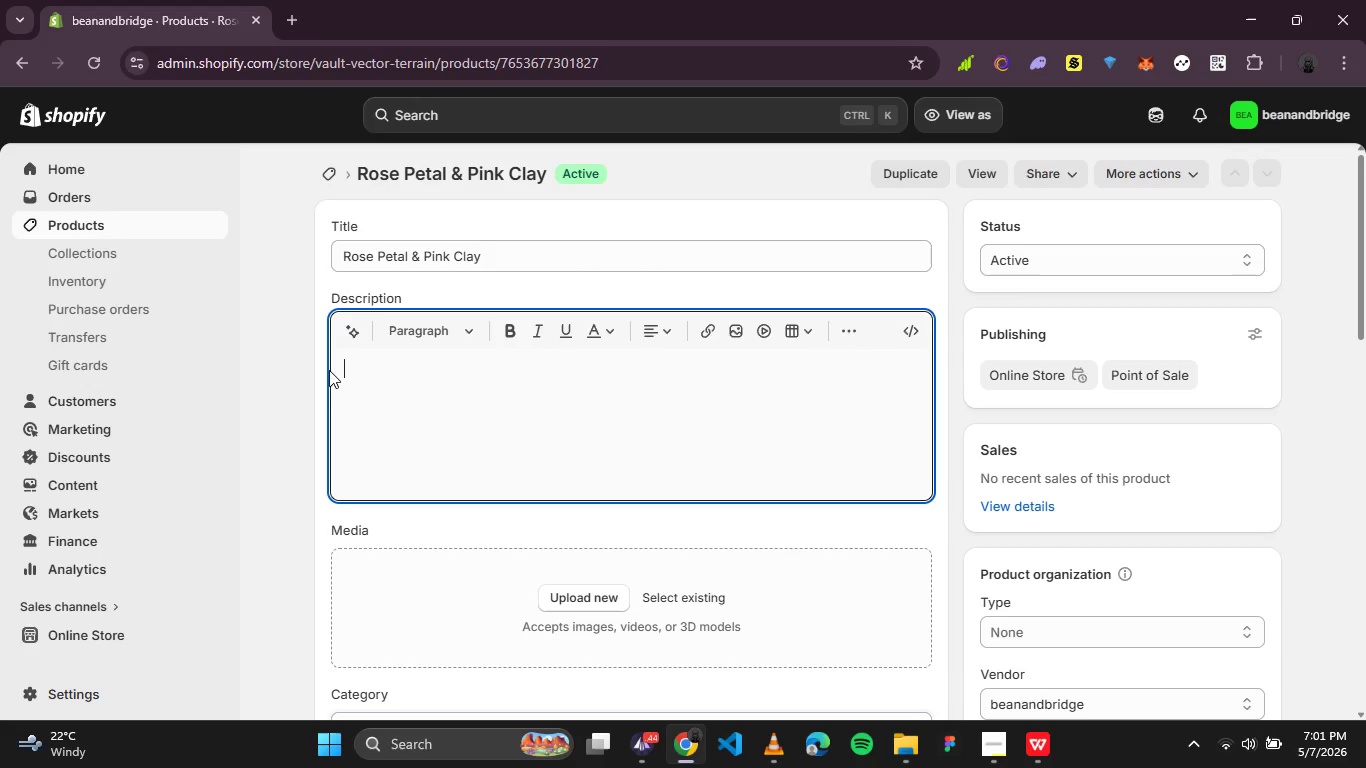 
key(Backspace)
 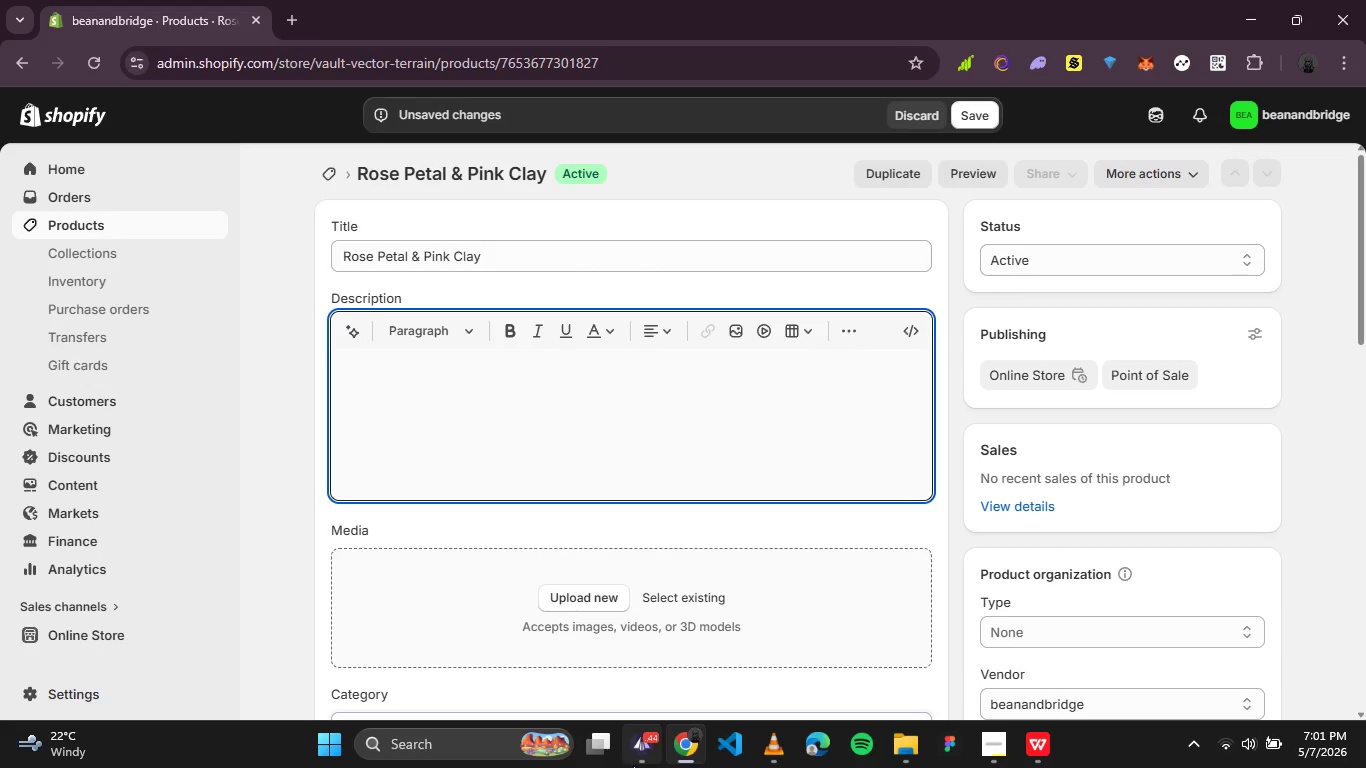 
left_click([638, 760])
 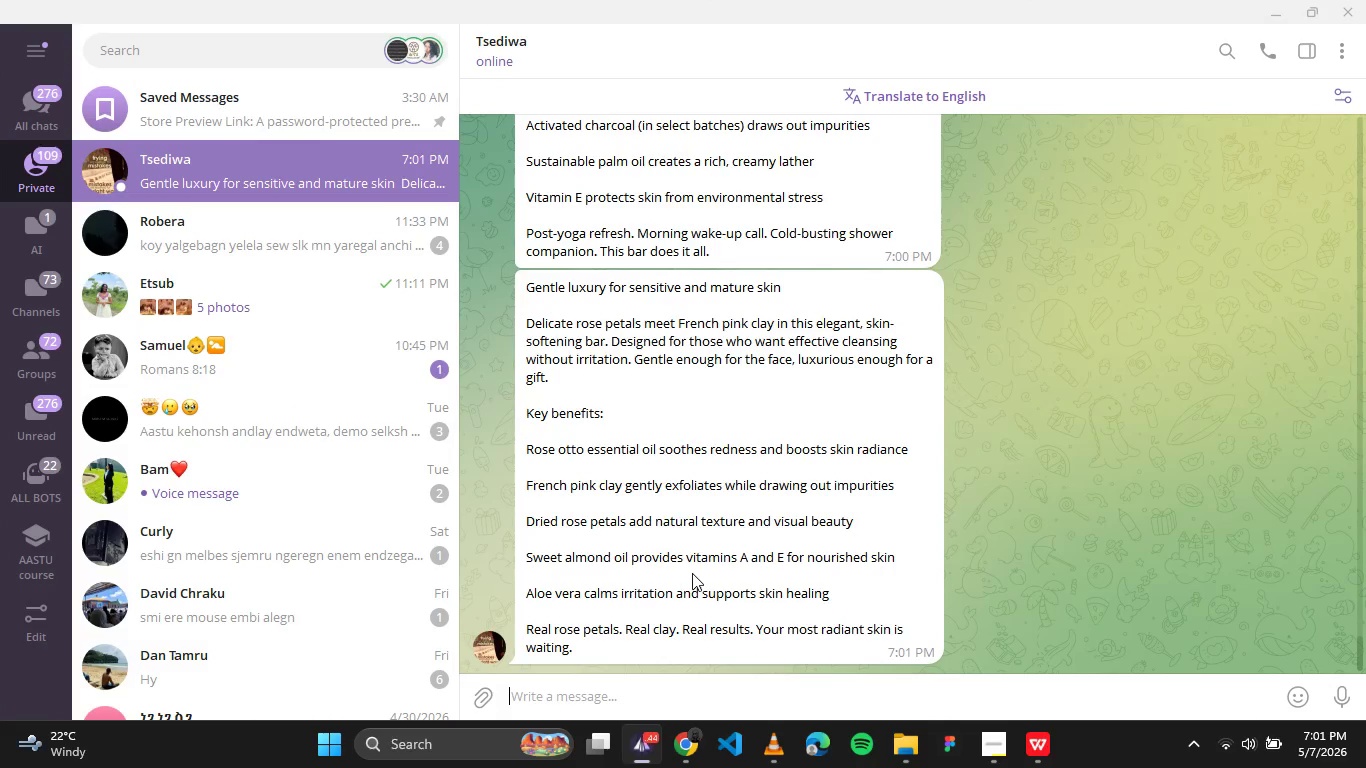 
right_click([691, 573])
 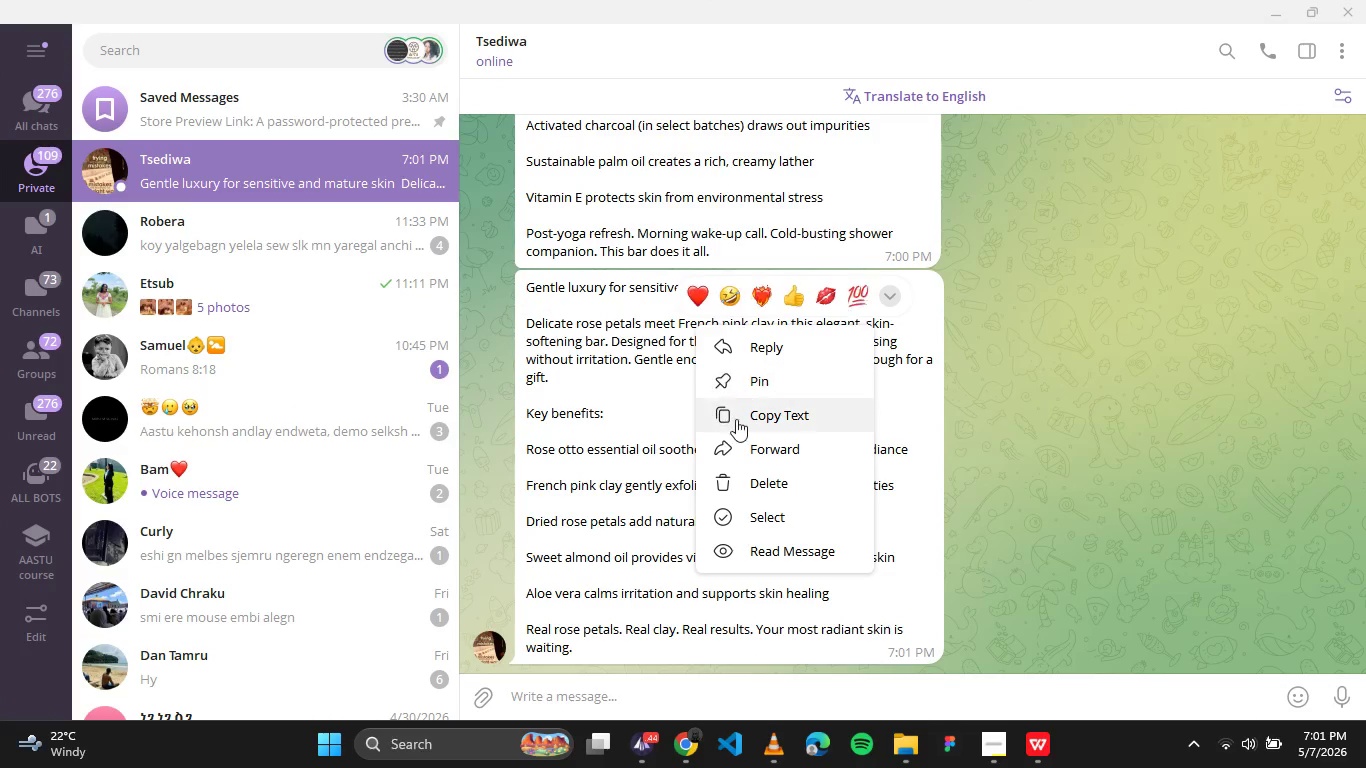 
left_click([743, 416])
 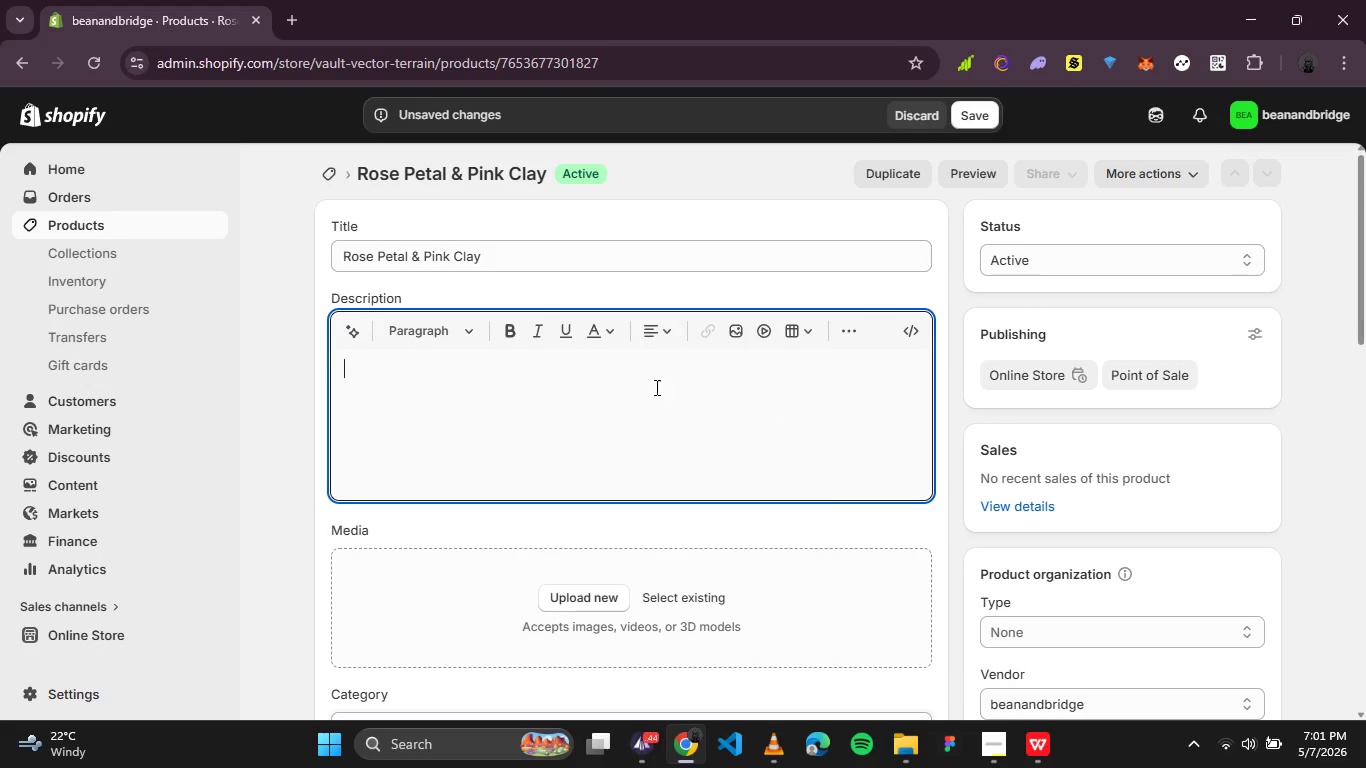 
hold_key(key=ControlLeft, duration=0.55)
 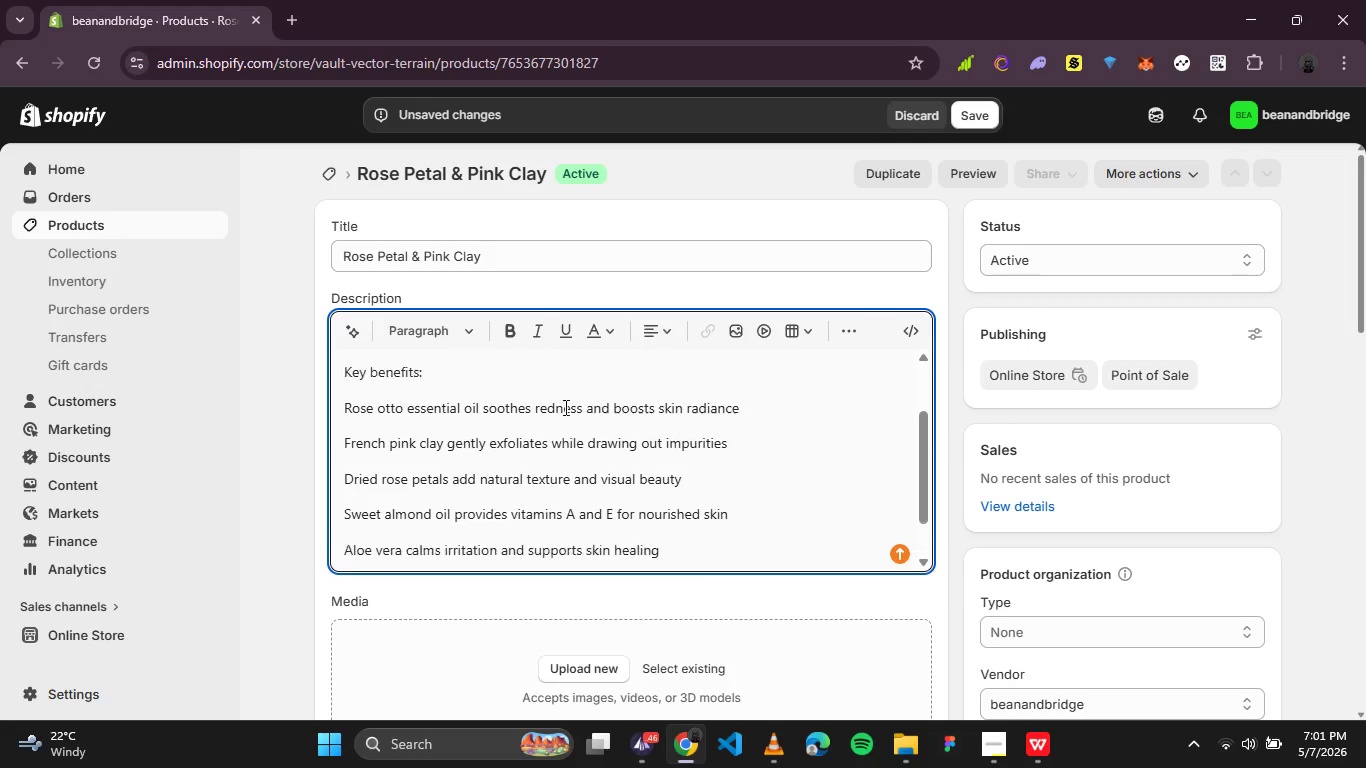 
key(V)
 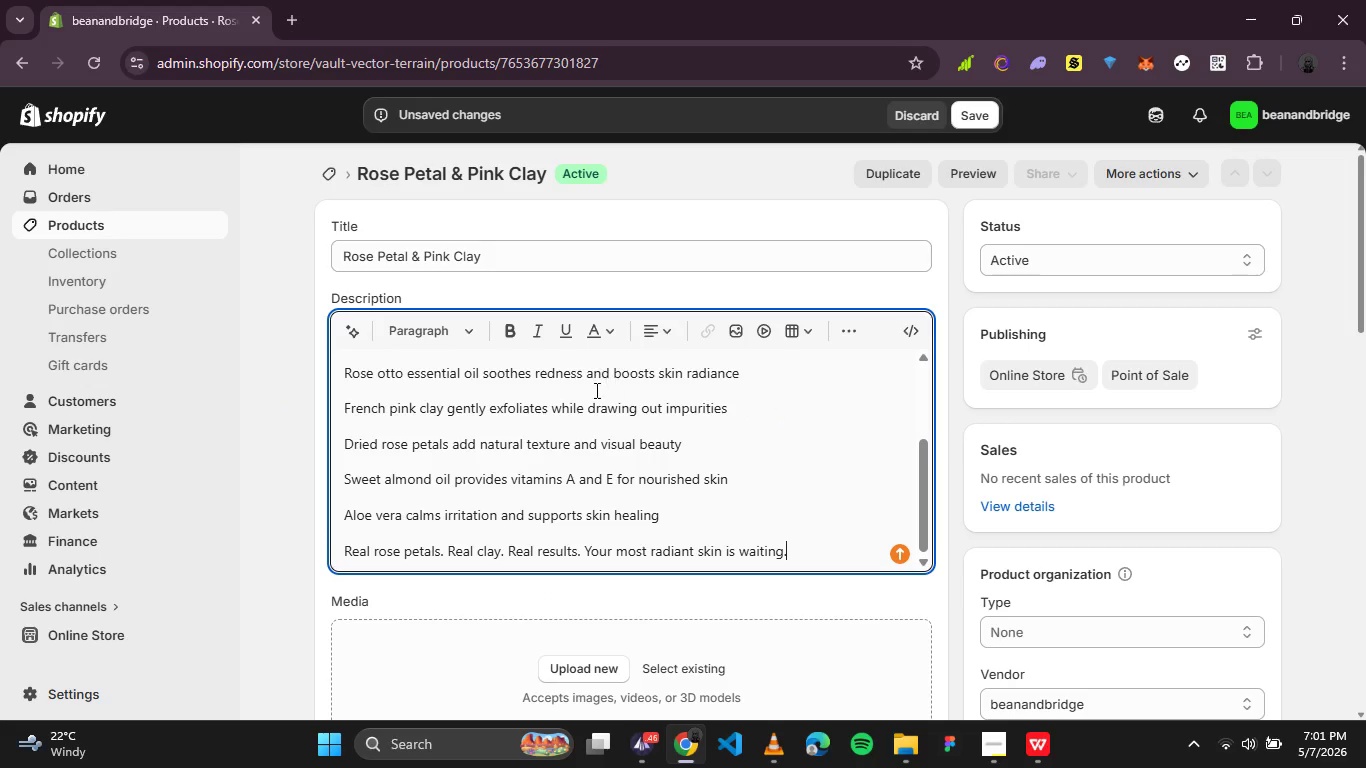 
scroll: coordinate [563, 406], scroll_direction: up, amount: 4.0
 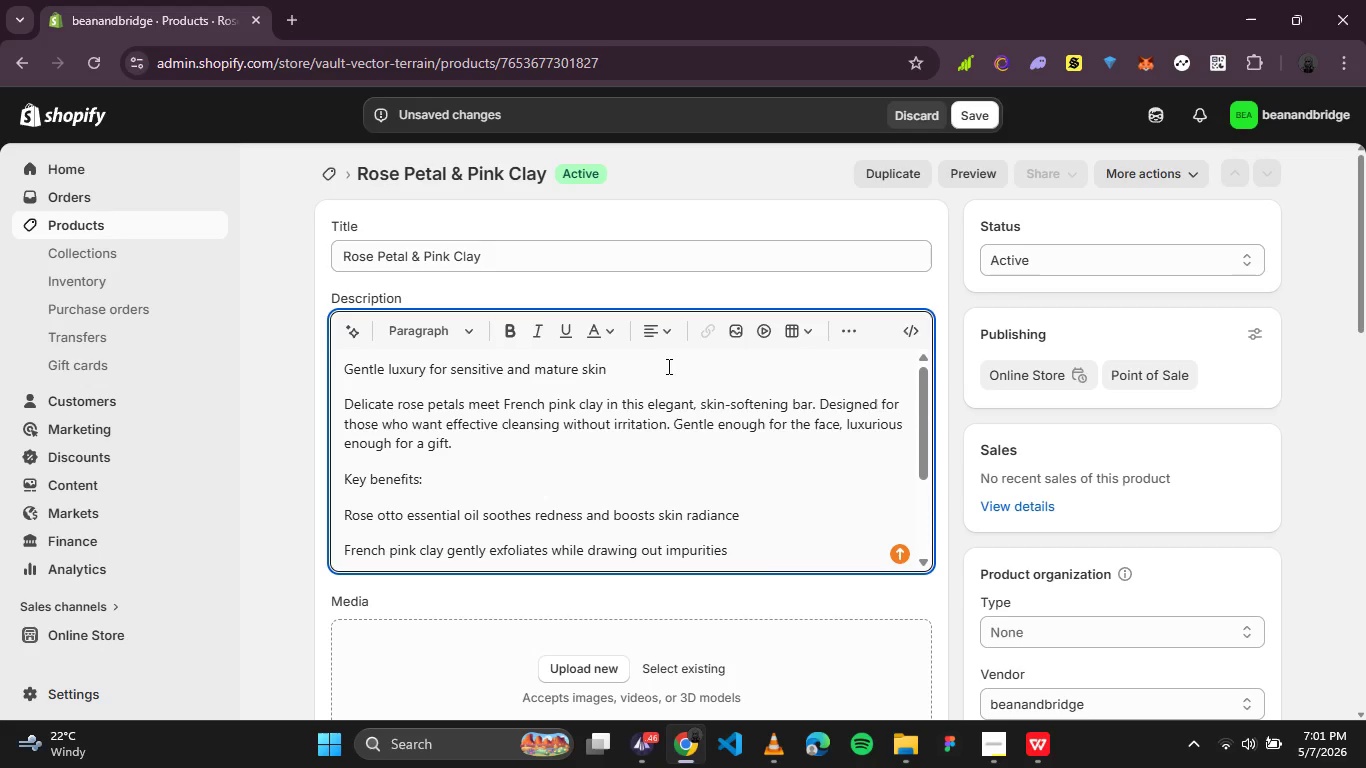 
left_click_drag(start_coordinate=[659, 365], to_coordinate=[339, 359])
 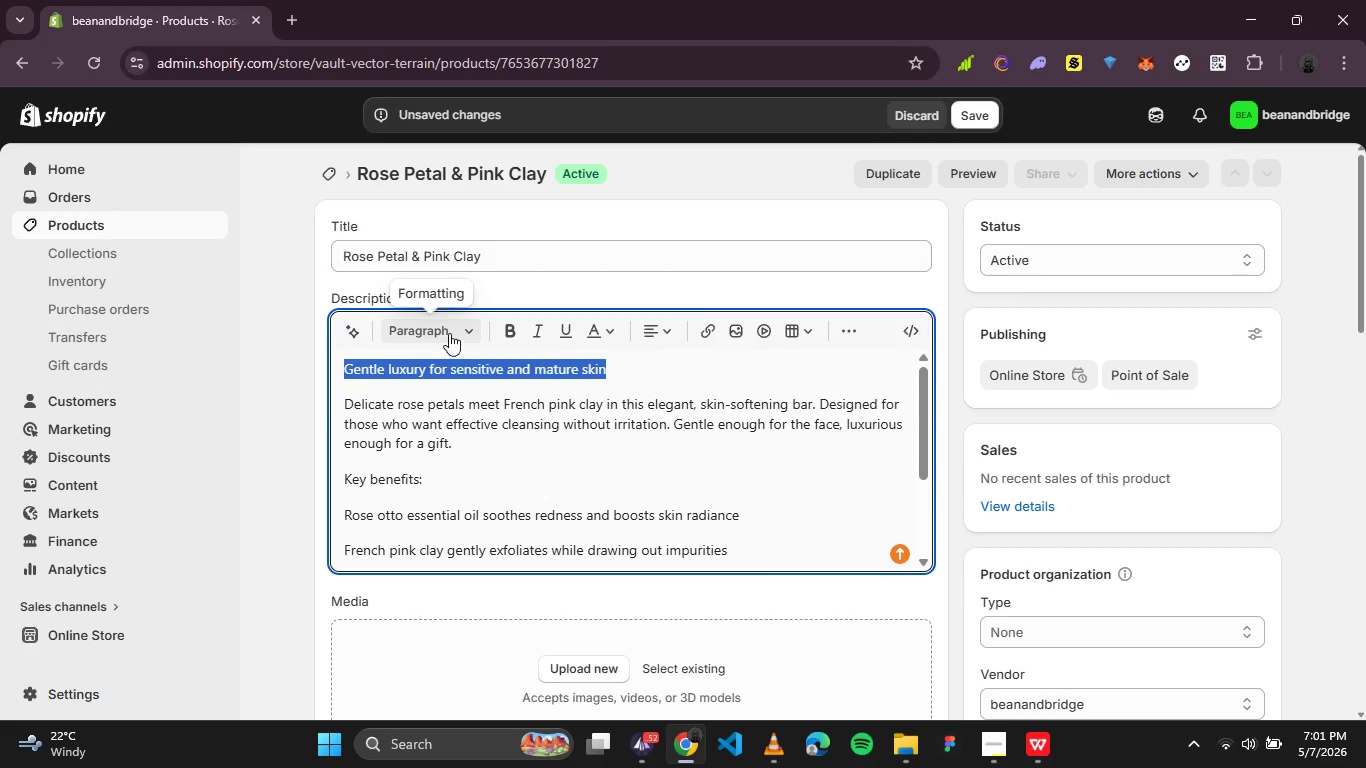 
left_click([451, 333])
 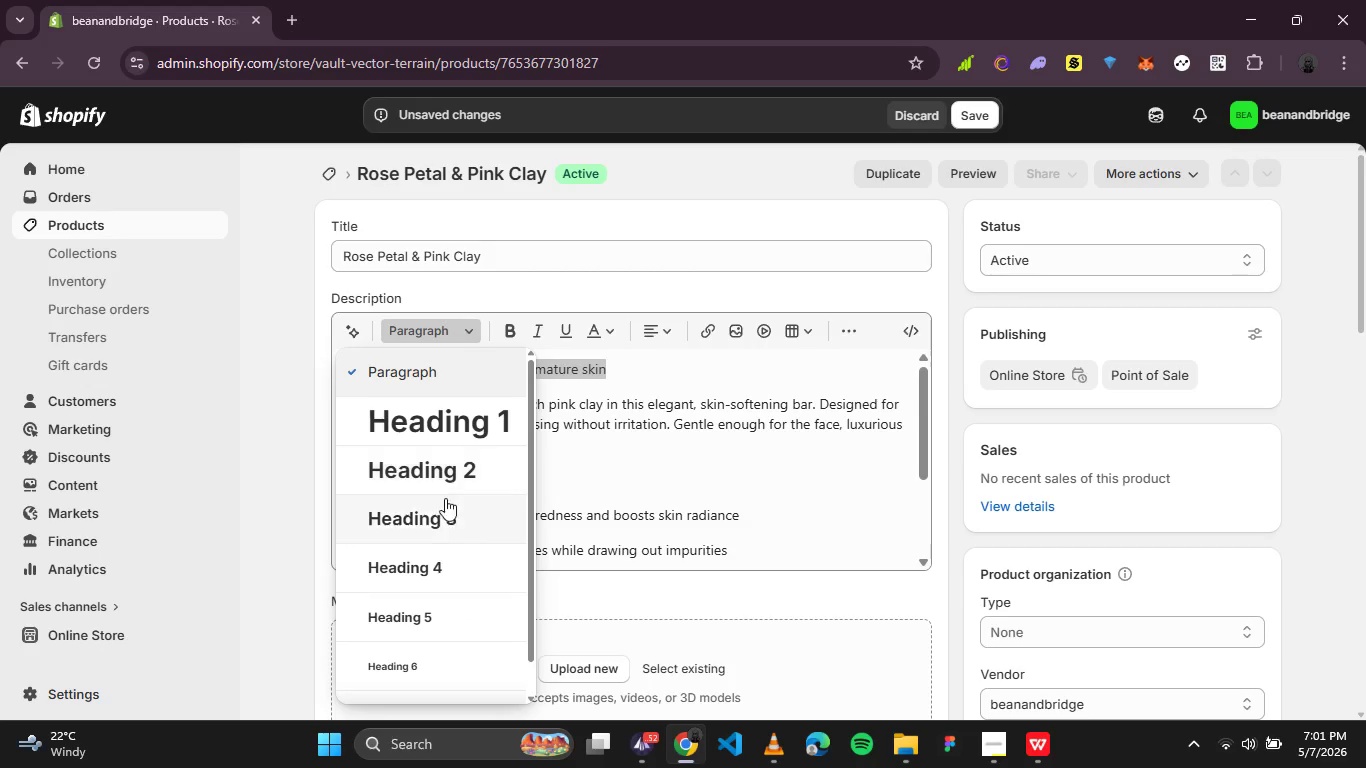 
left_click([447, 510])
 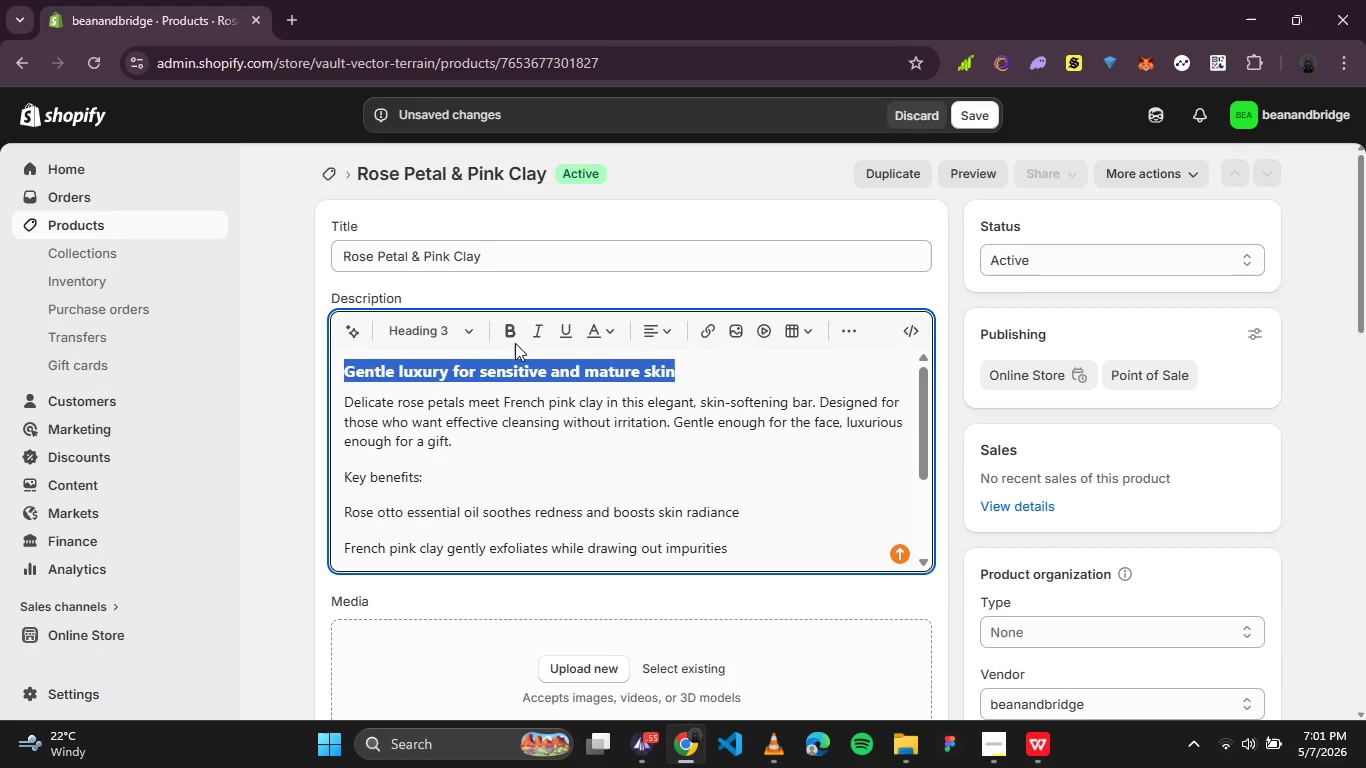 
left_click([515, 335])
 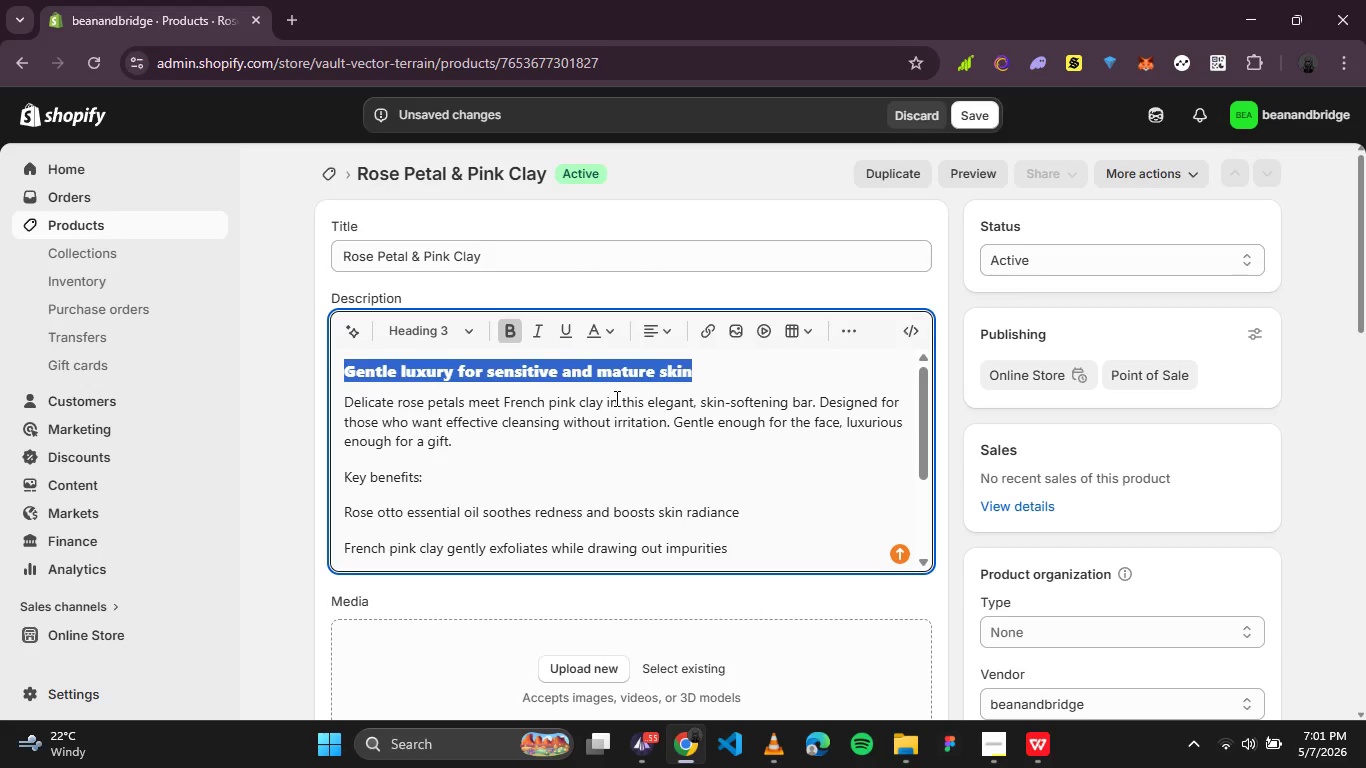 
left_click([615, 398])
 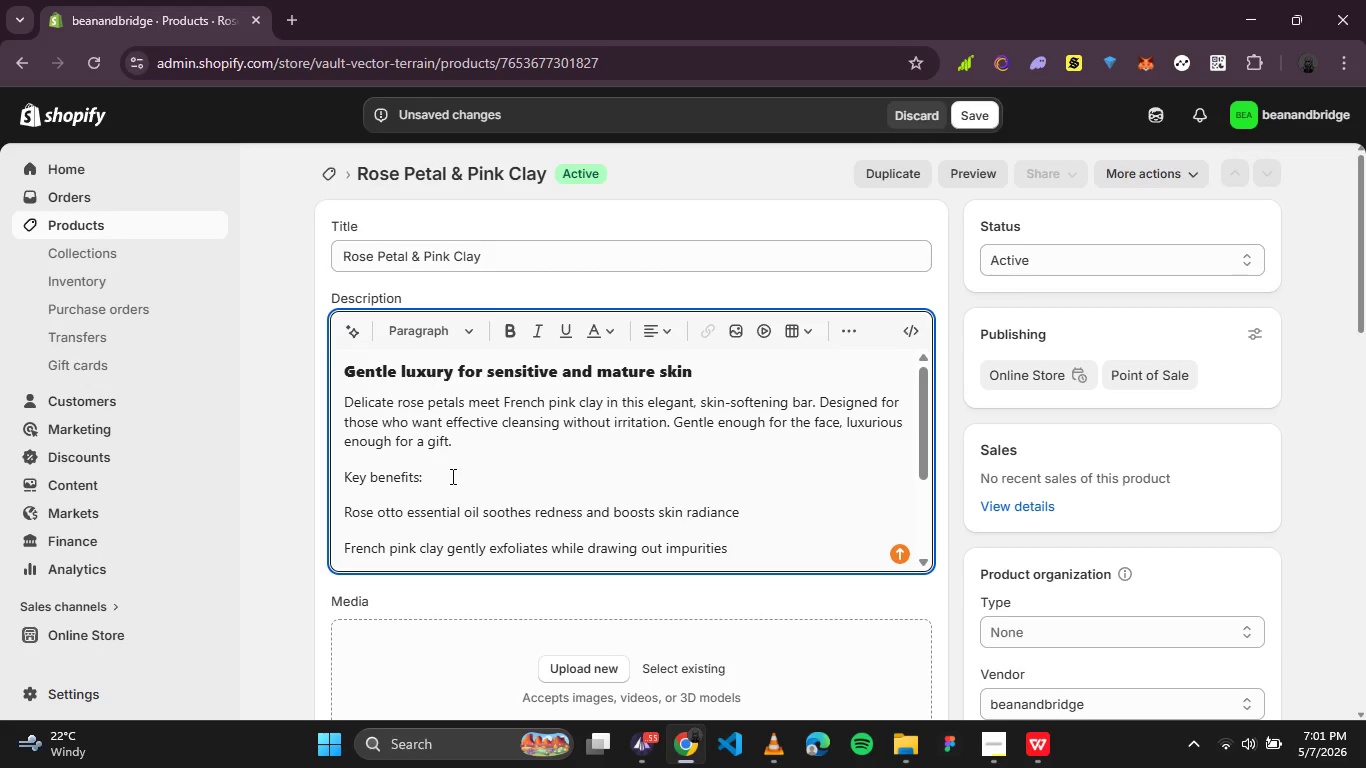 
left_click_drag(start_coordinate=[447, 481], to_coordinate=[293, 490])
 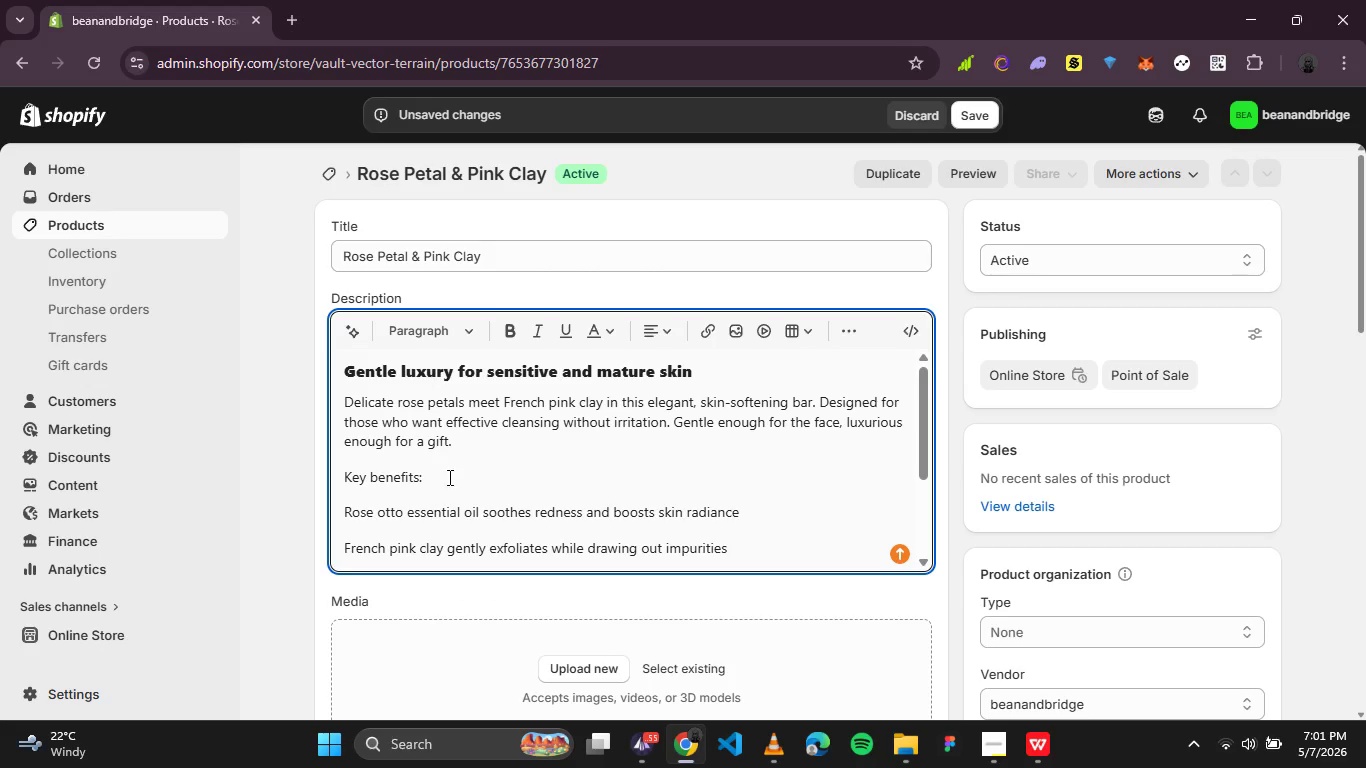 
left_click_drag(start_coordinate=[442, 482], to_coordinate=[350, 473])
 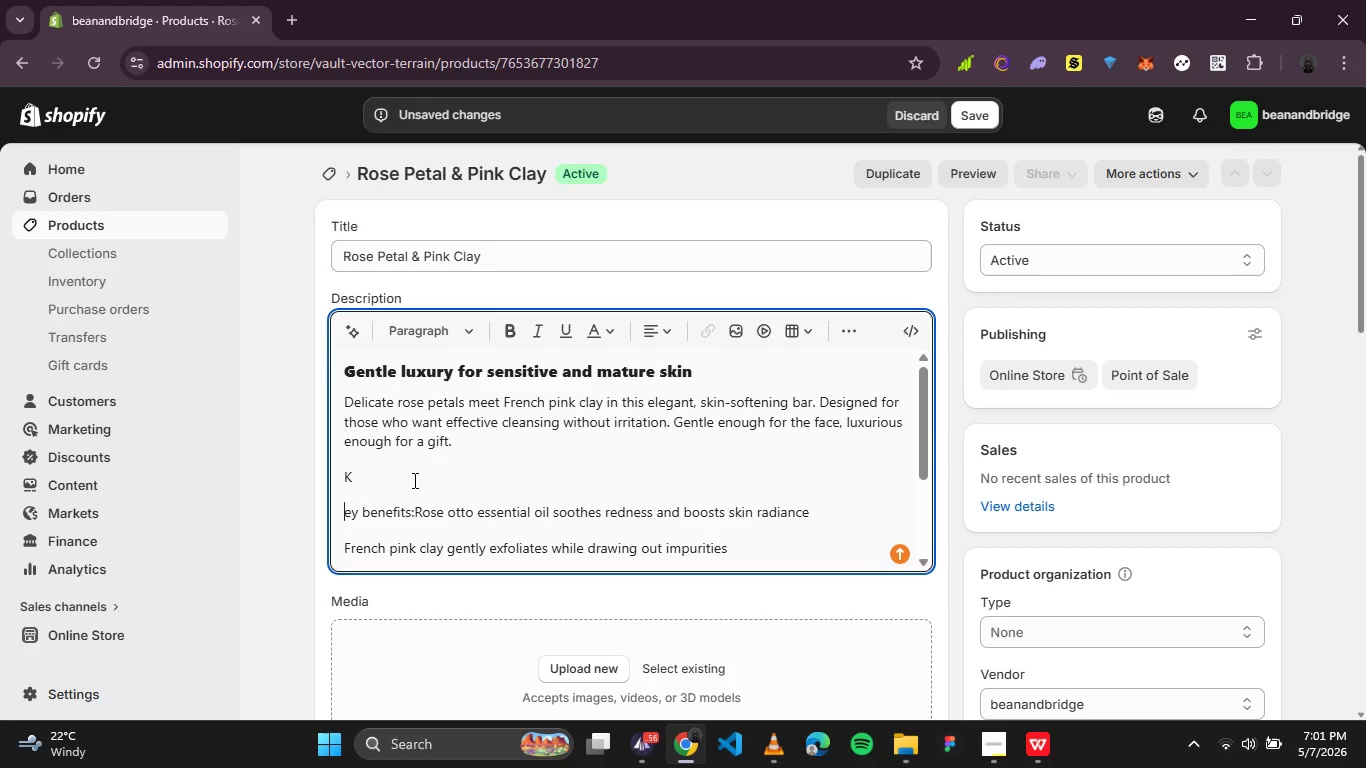 
key(Control+Z)
 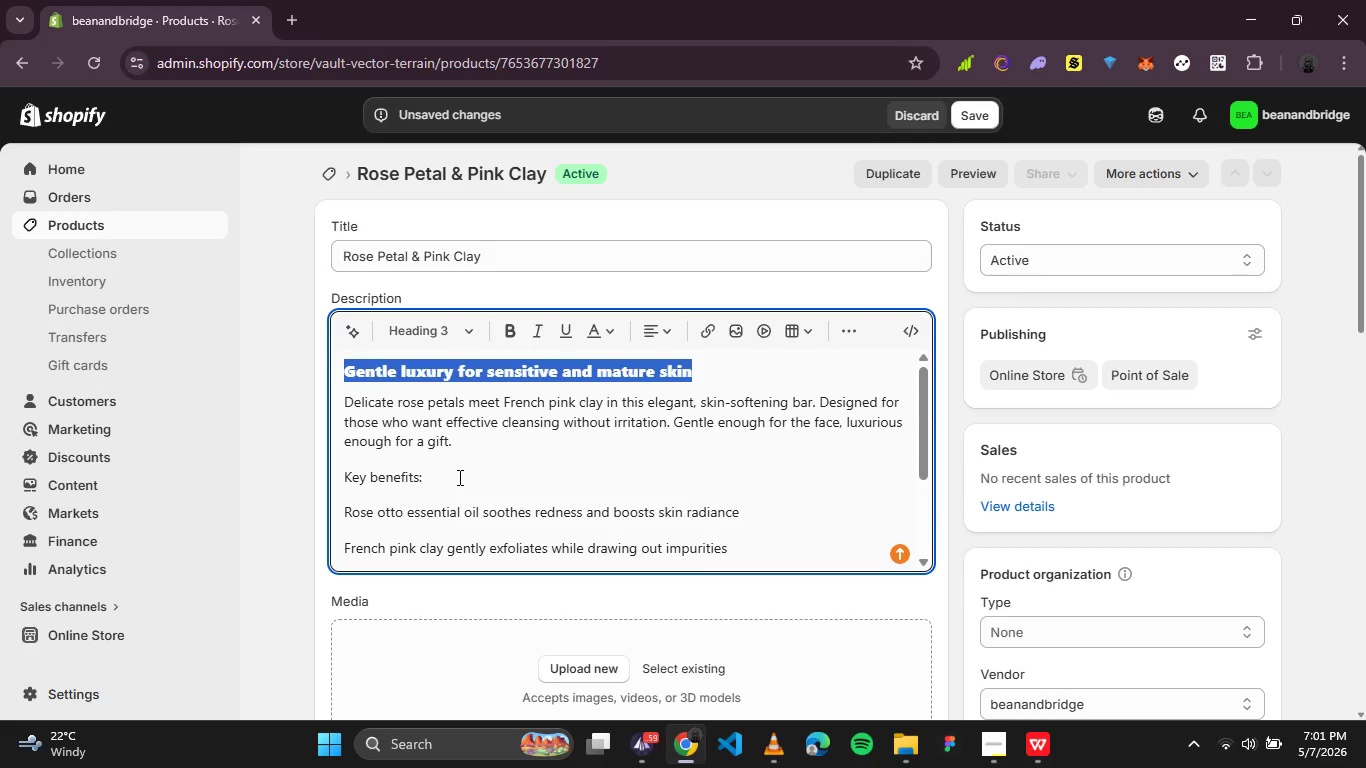 
left_click_drag(start_coordinate=[456, 476], to_coordinate=[340, 473])
 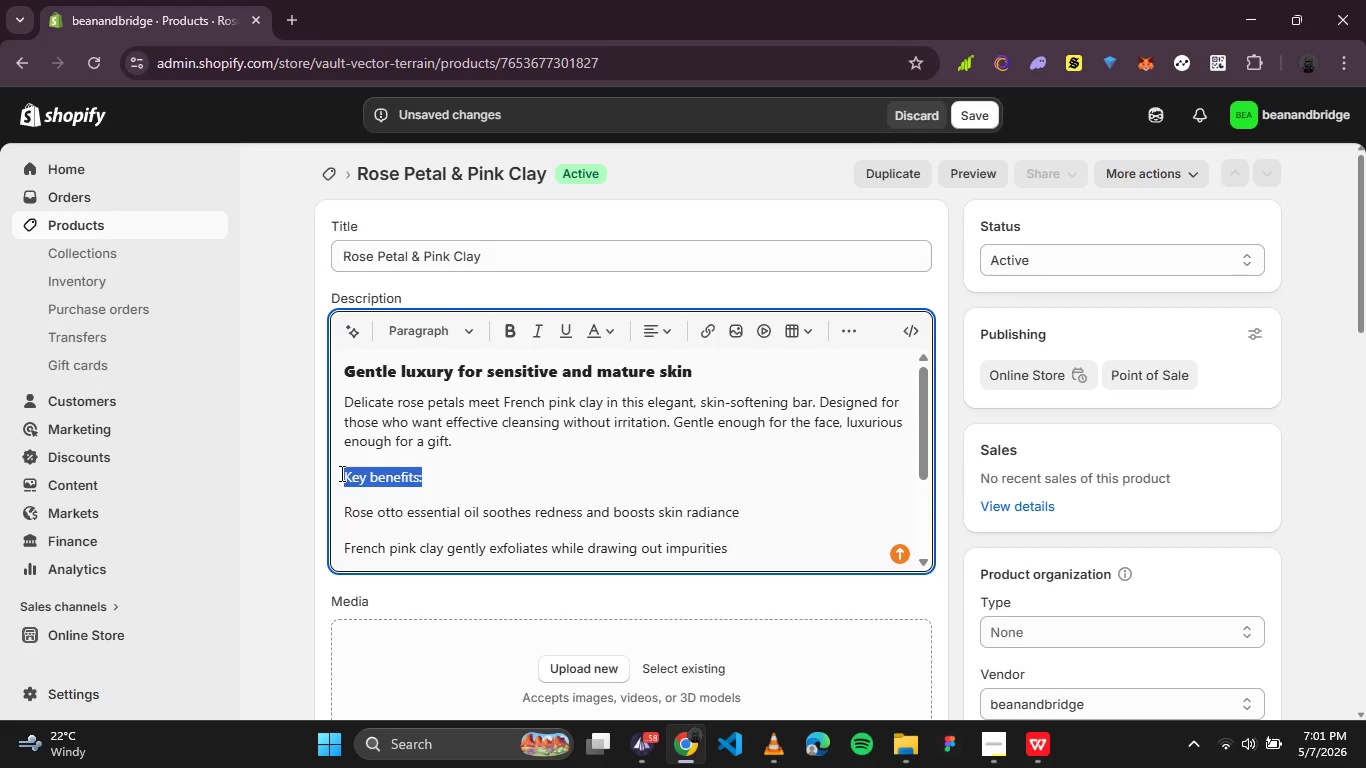 
key(Control+B)
 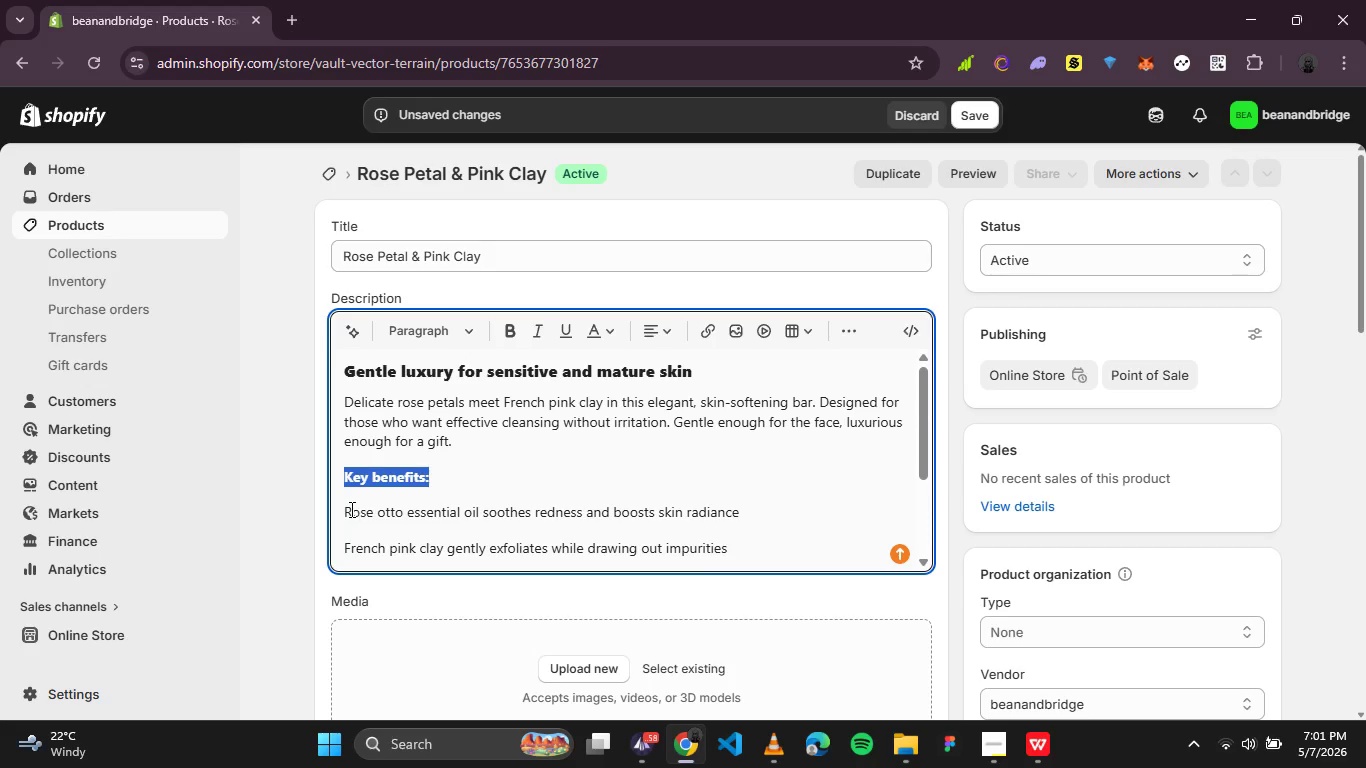 
left_click([348, 509])
 